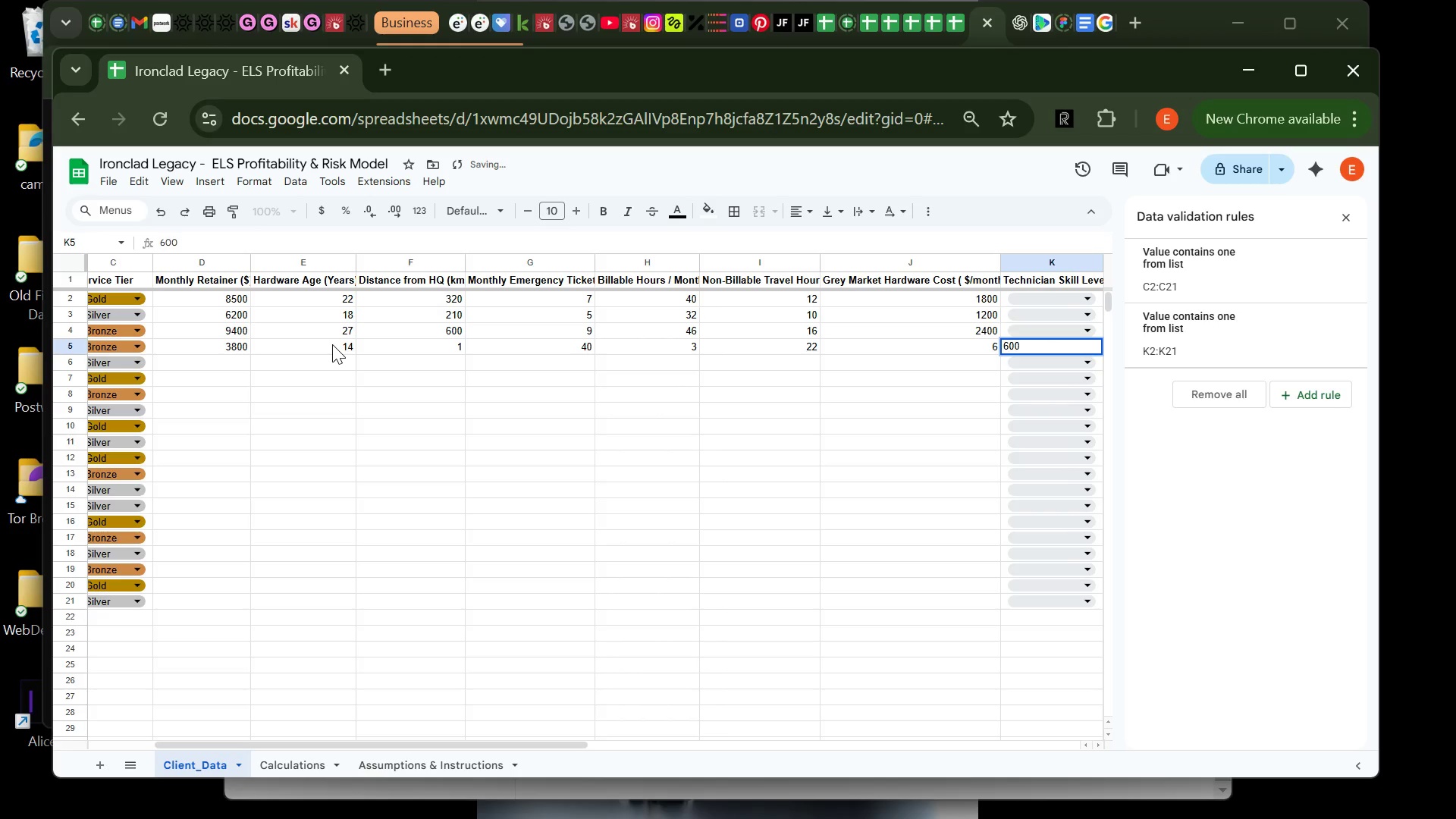 
key(Enter)
 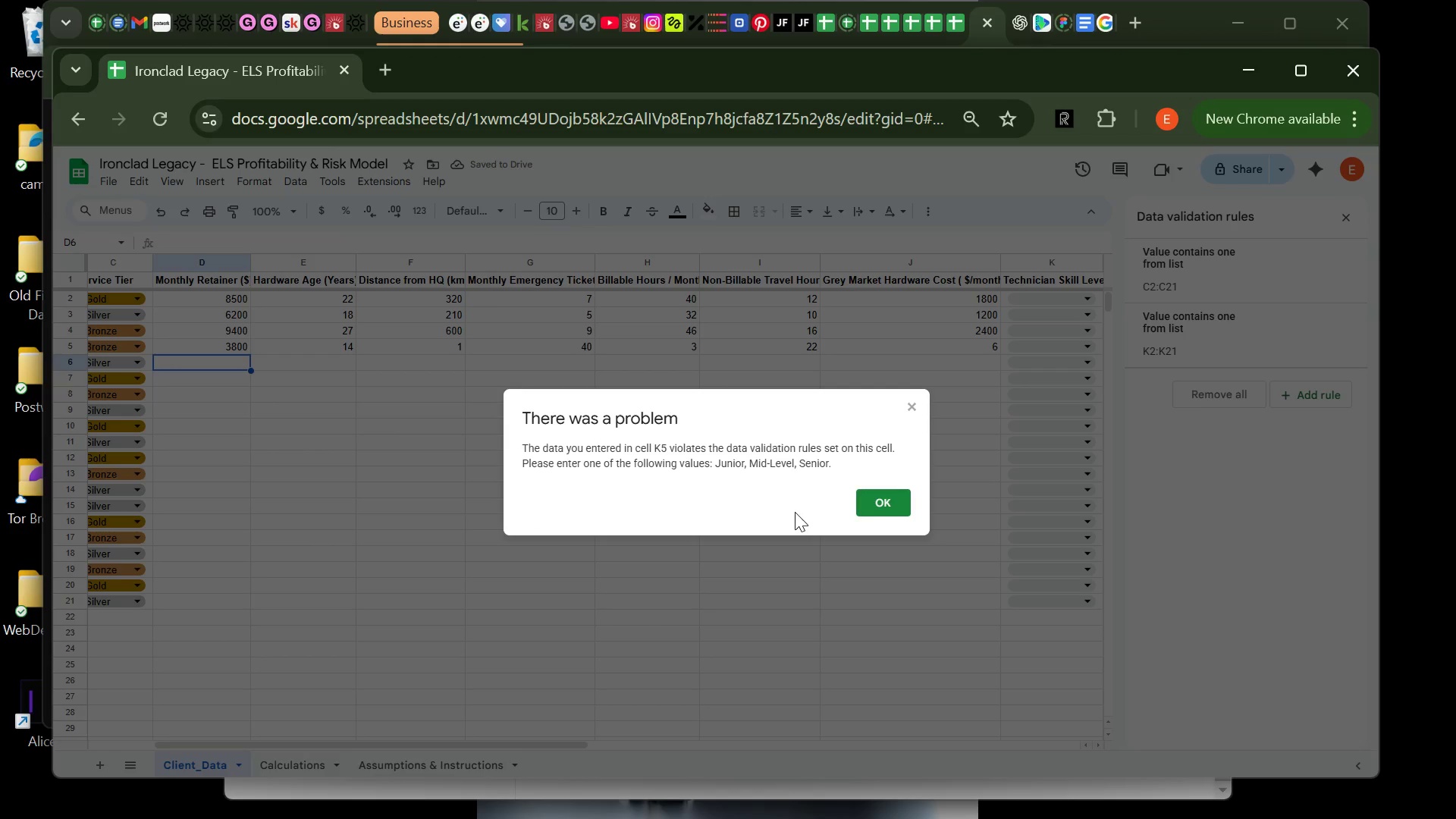 
left_click([887, 498])
 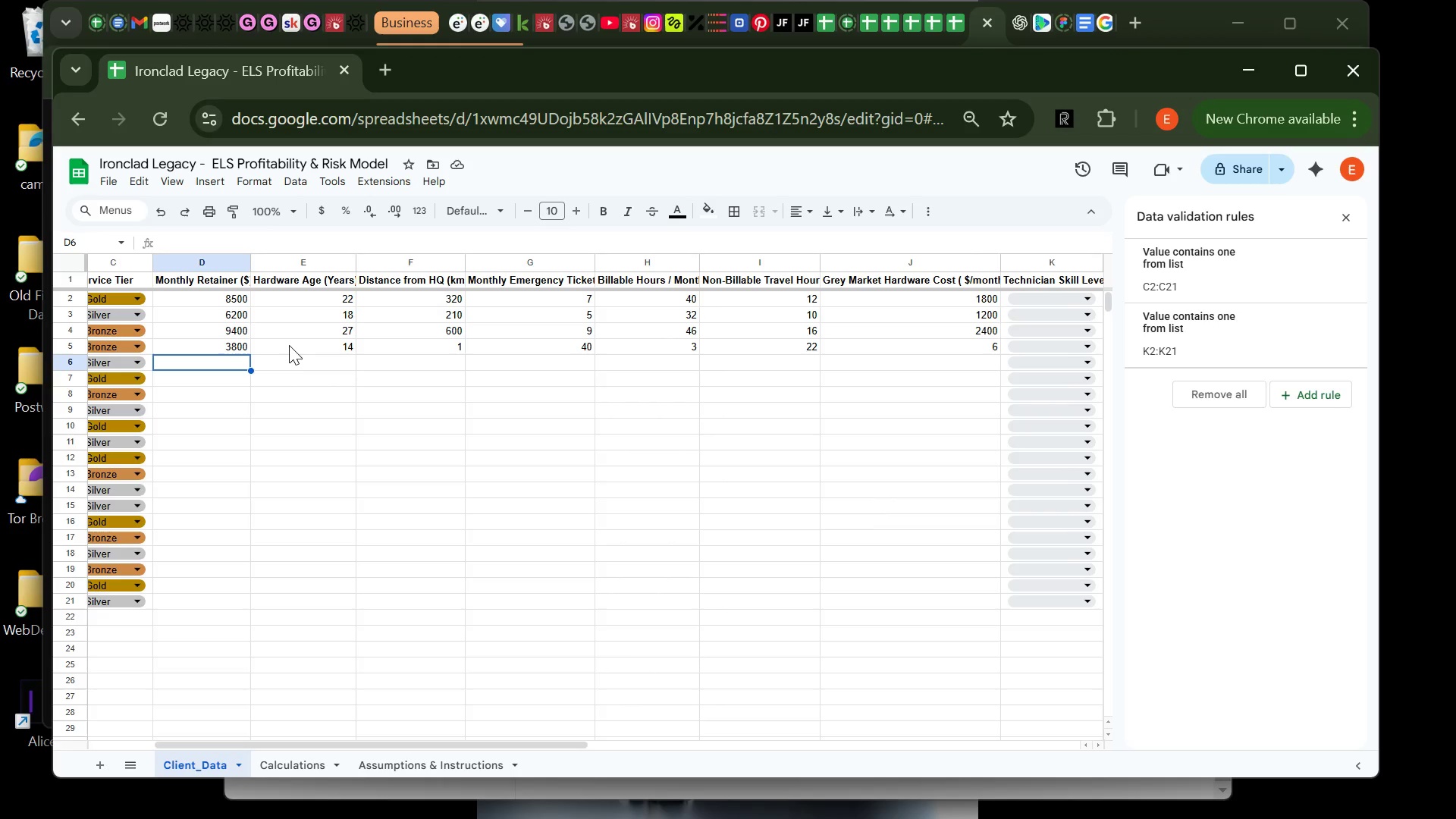 
wait(10.09)
 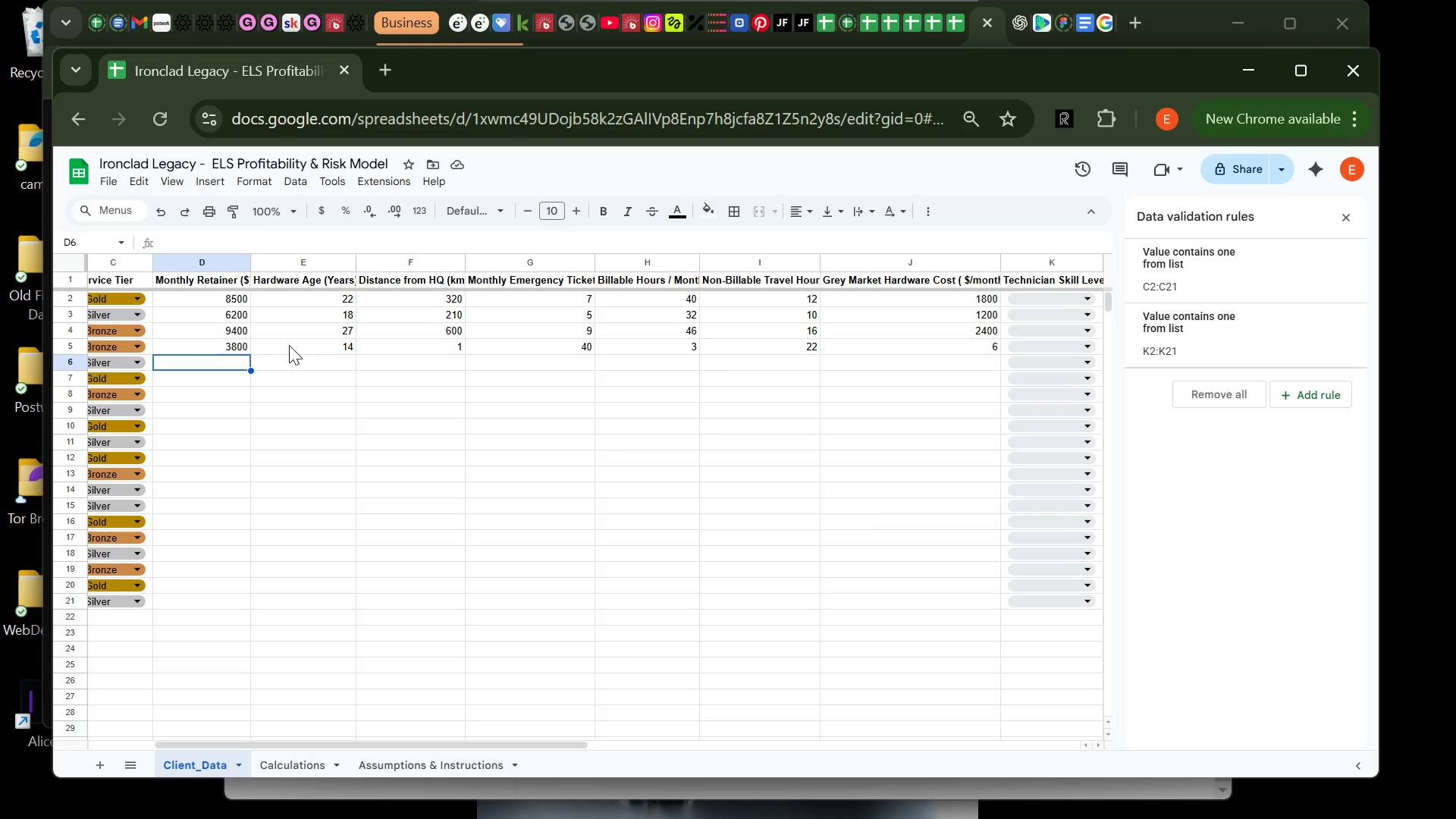 
left_click([428, 347])
 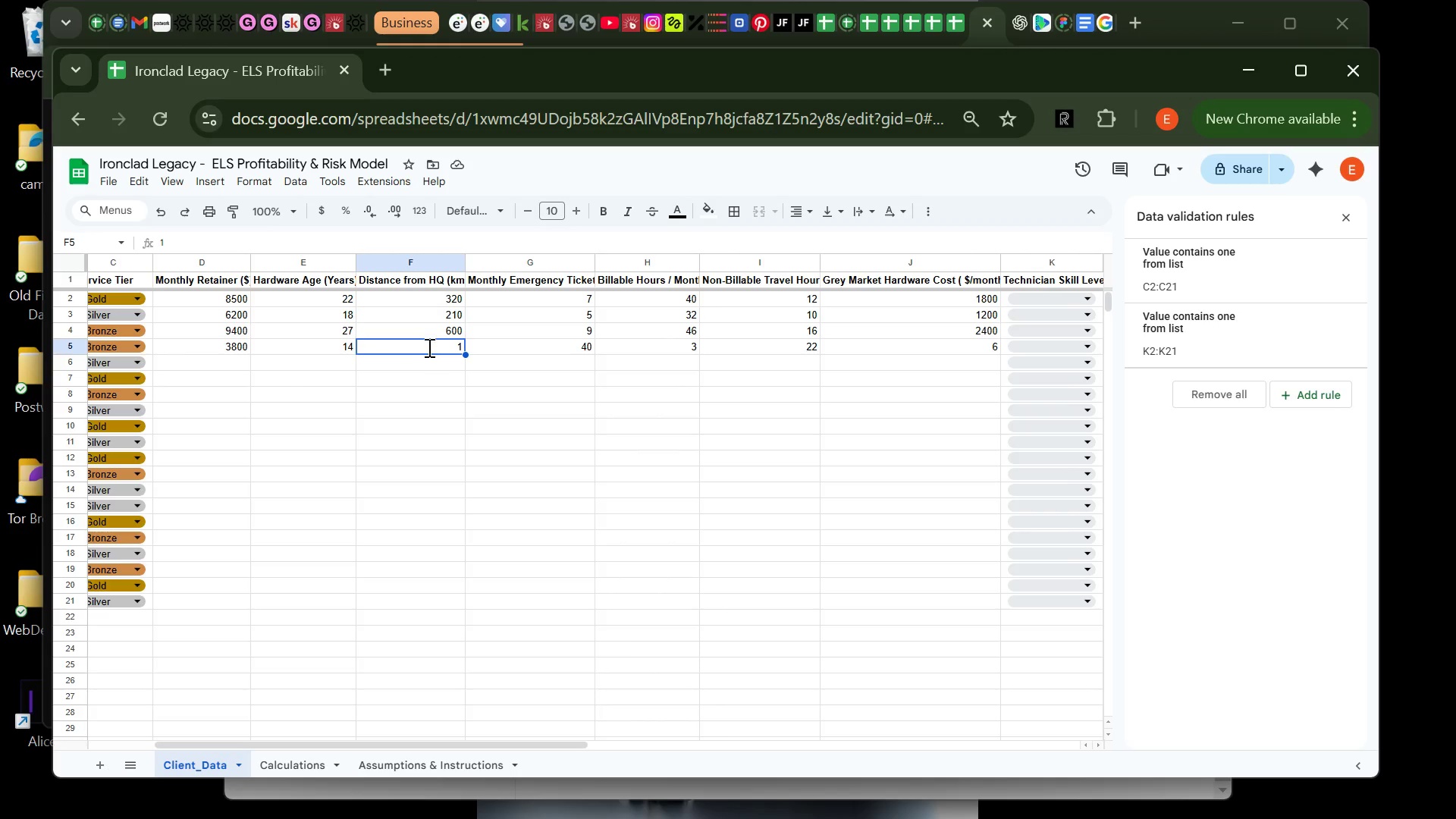 
type(140)
key(Tab)
 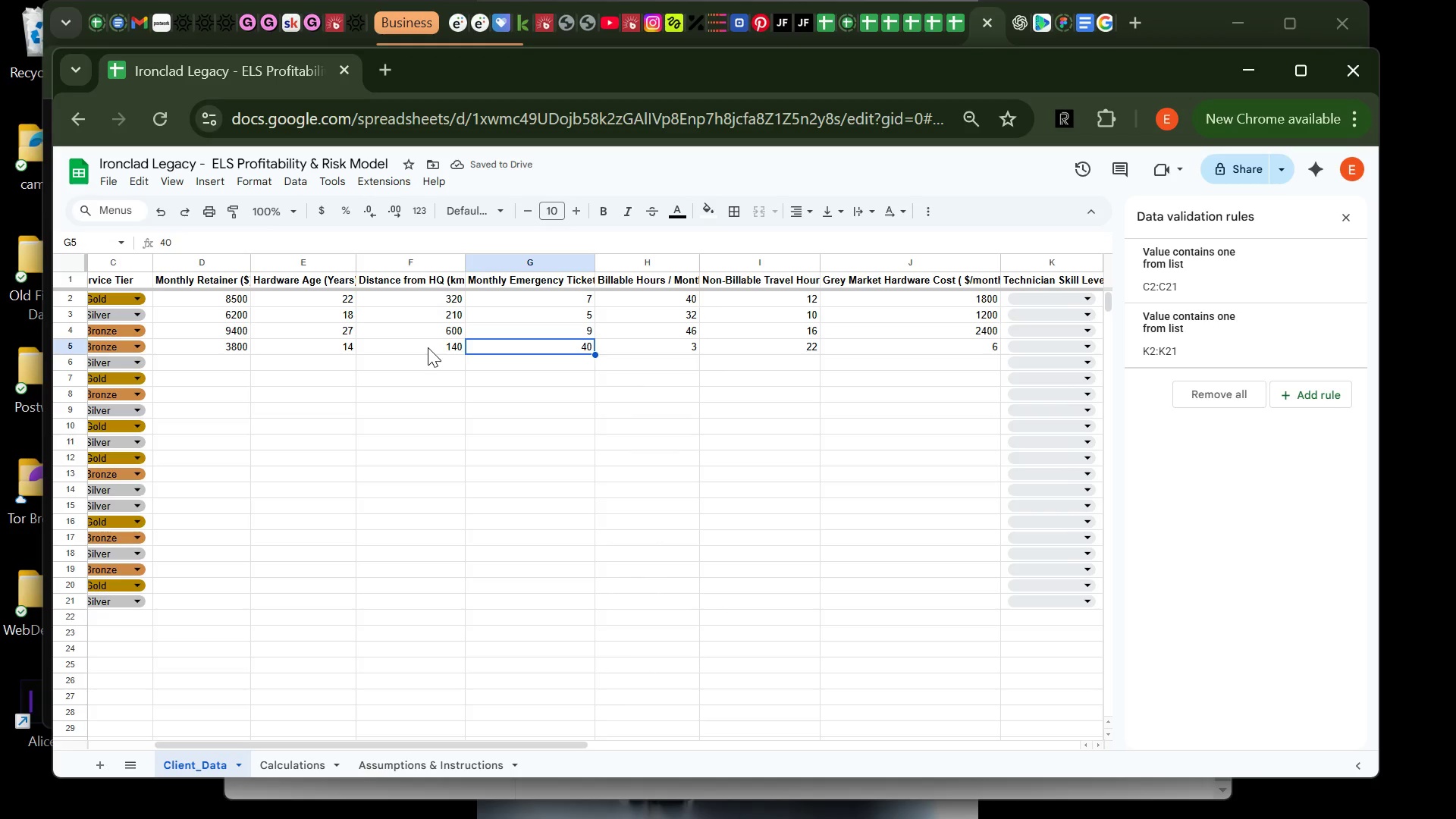 
wait(6.64)
 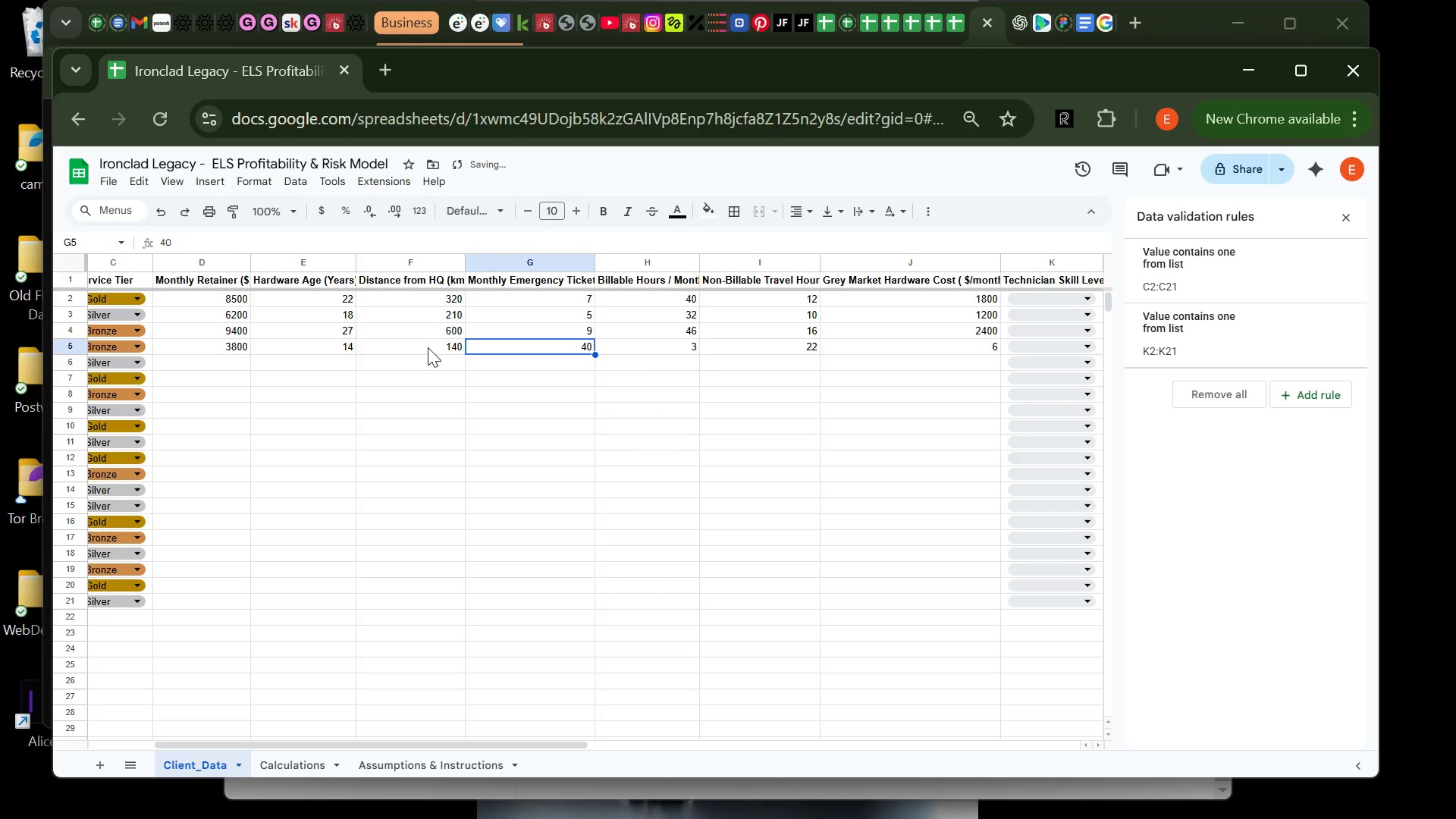 
type(3)
key(Tab)
type(22)
key(Tab)
type(6)
key(Tab)
 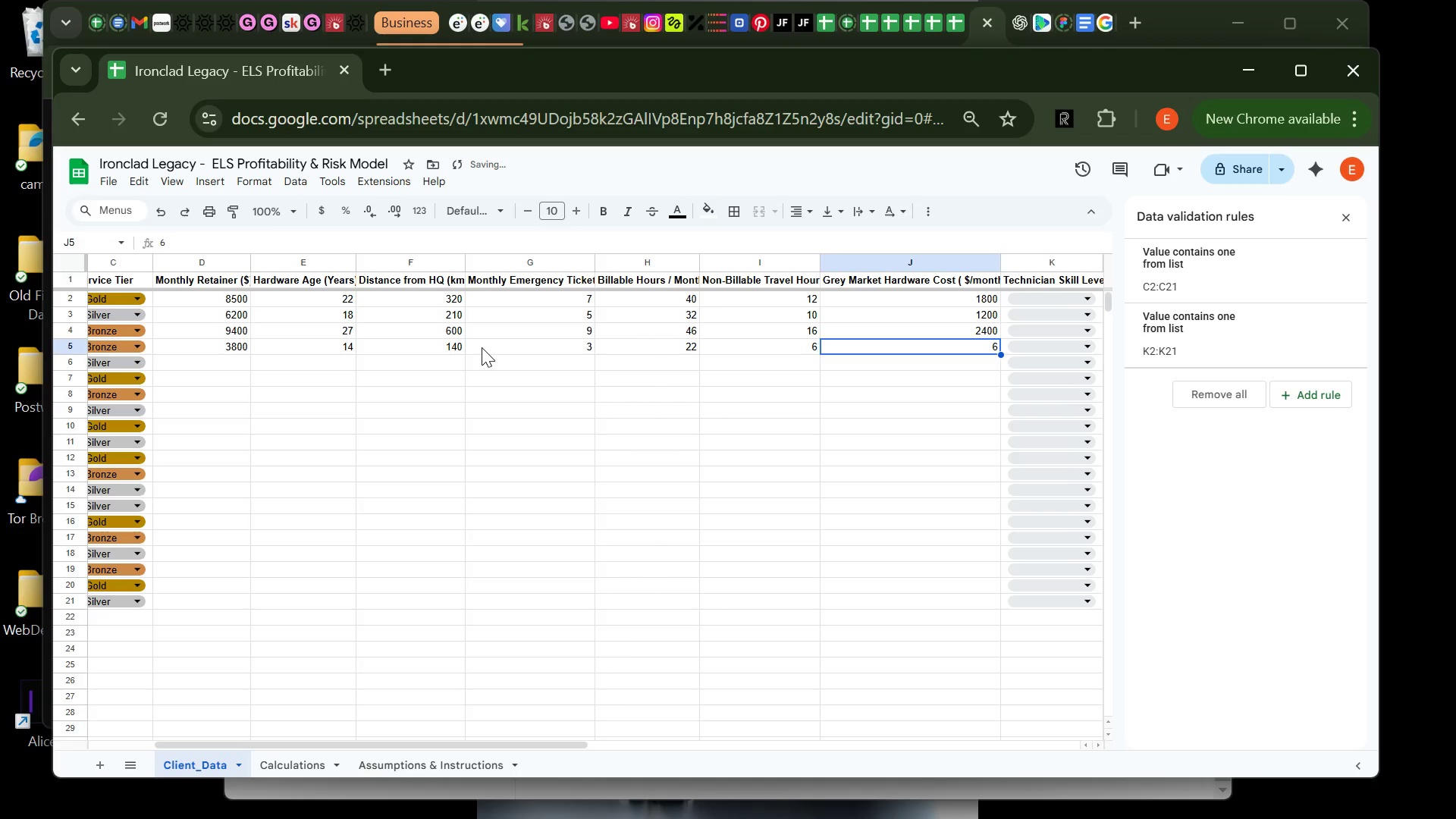 
type(5)
key(Backspace)
type(600)
 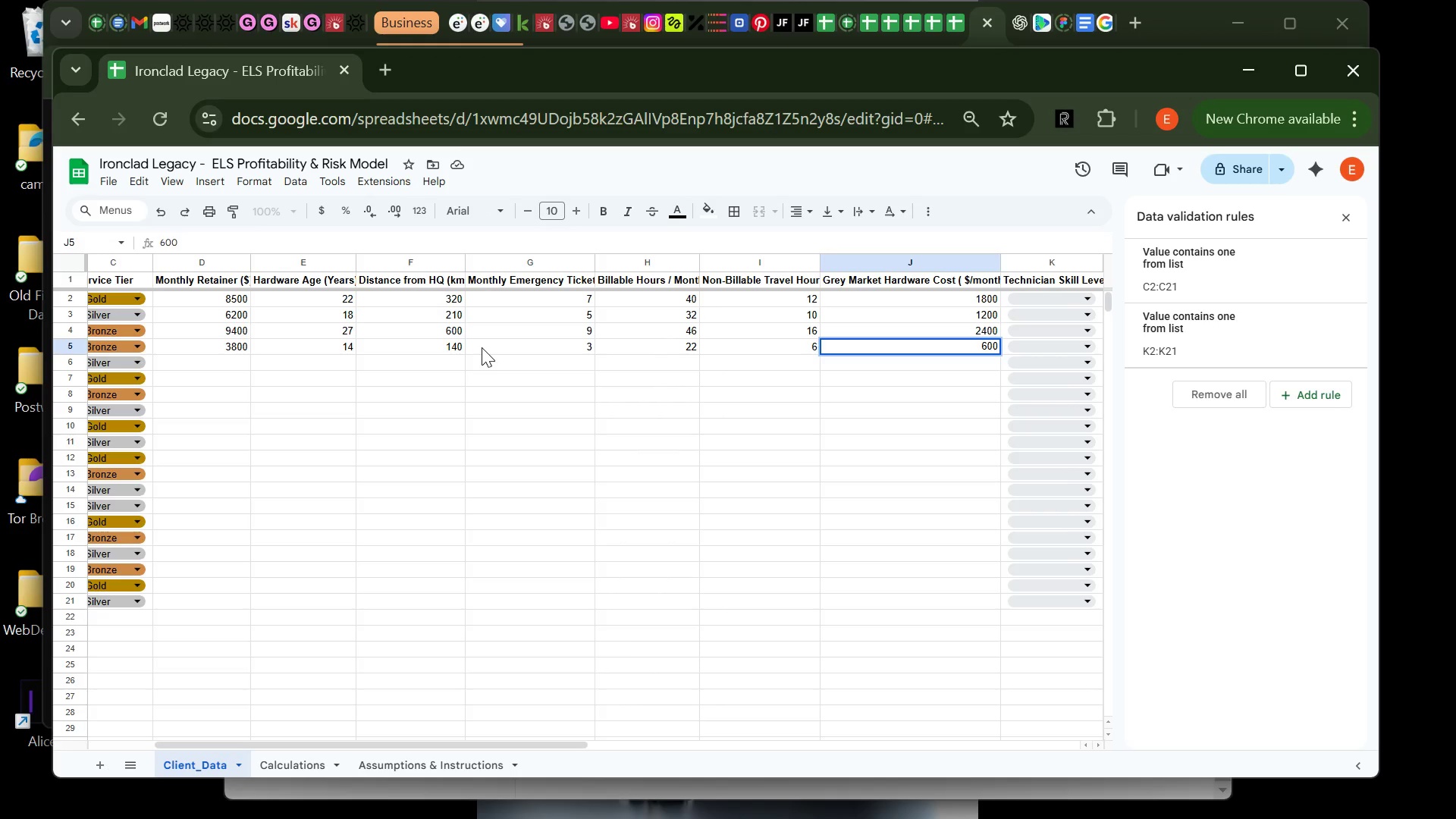 
key(Enter)
 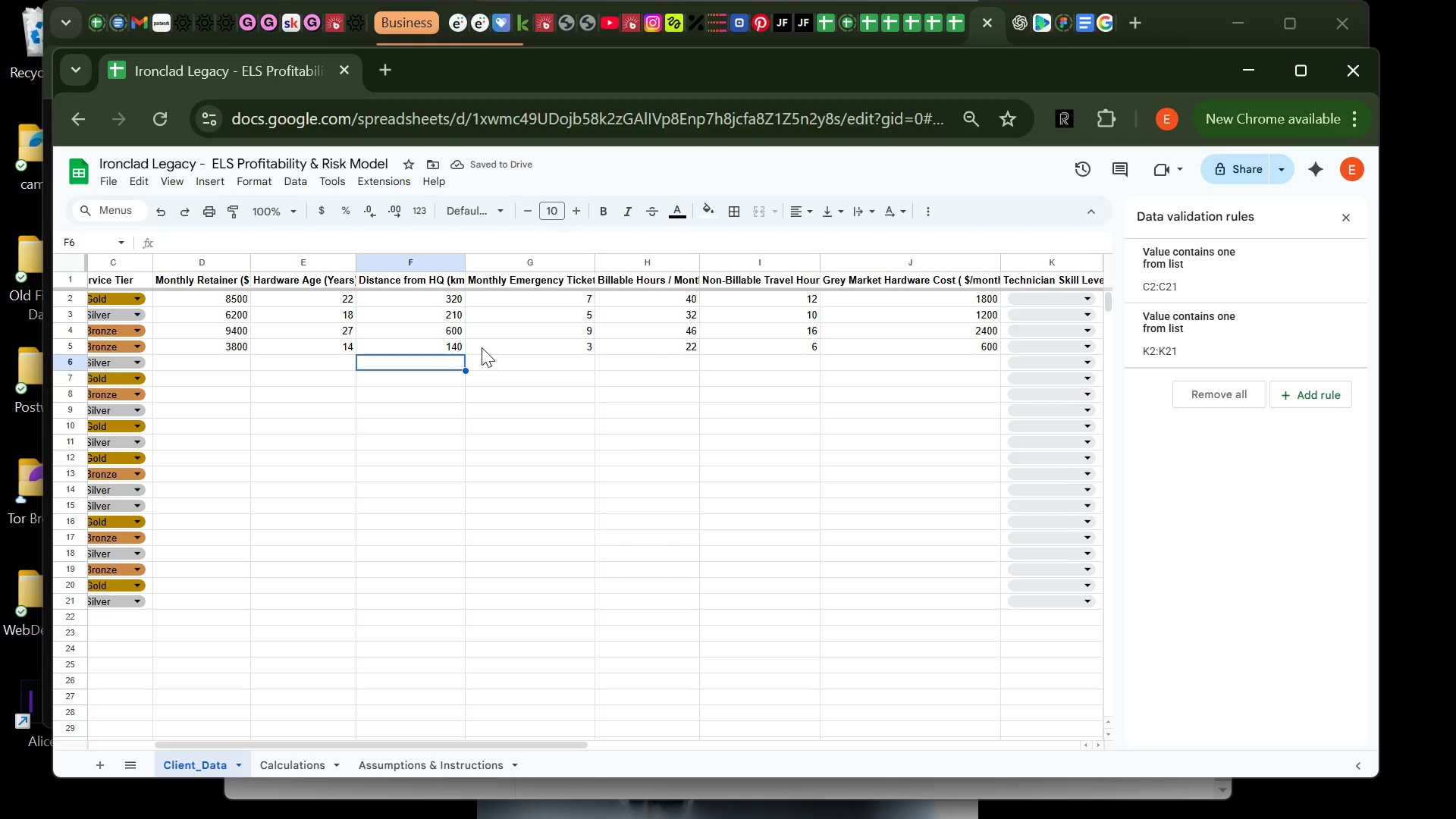 
type(5100)
key(Tab)
 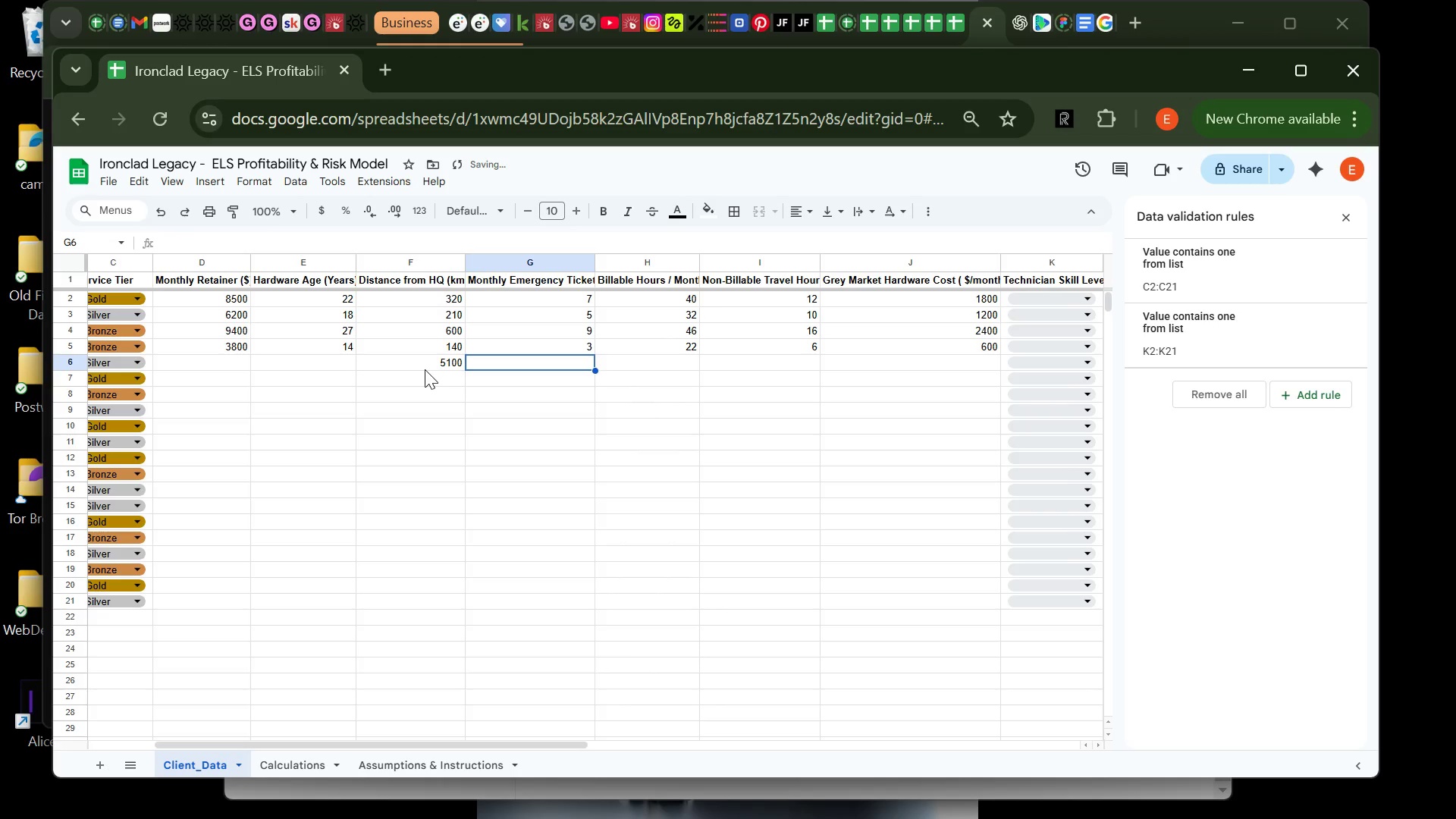 
left_click([425, 369])
 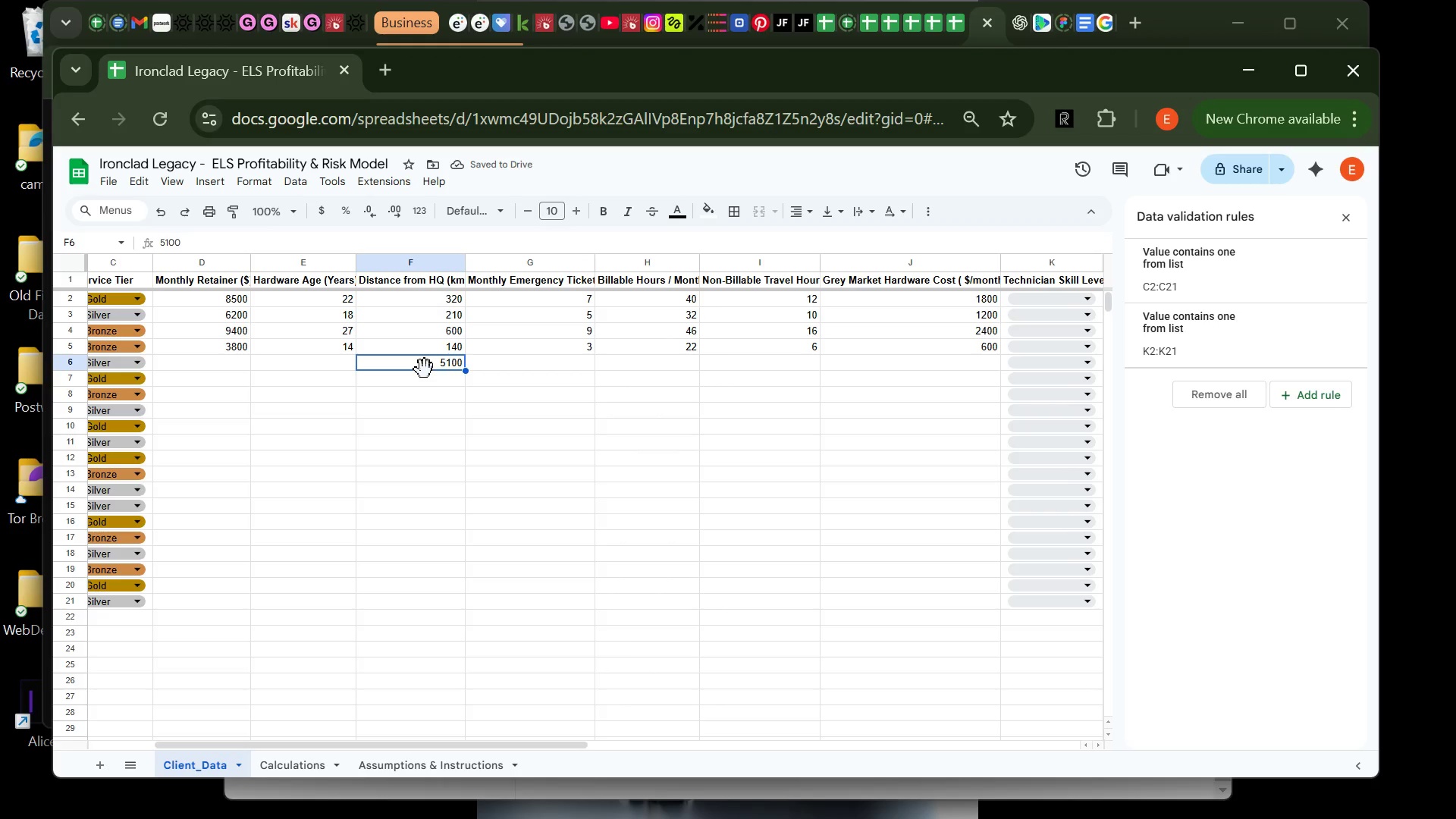 
key(Backspace)
 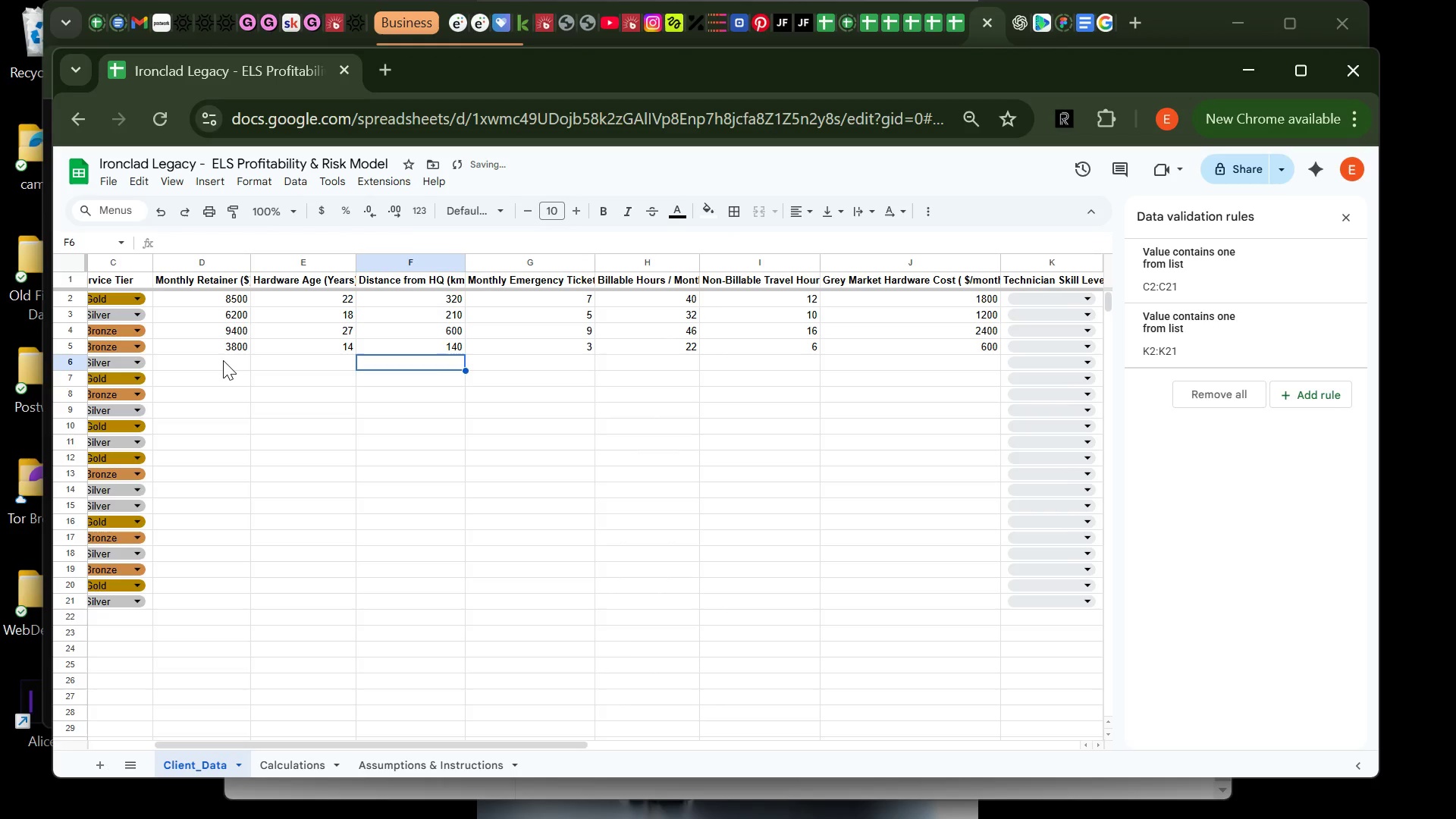 
left_click([223, 360])
 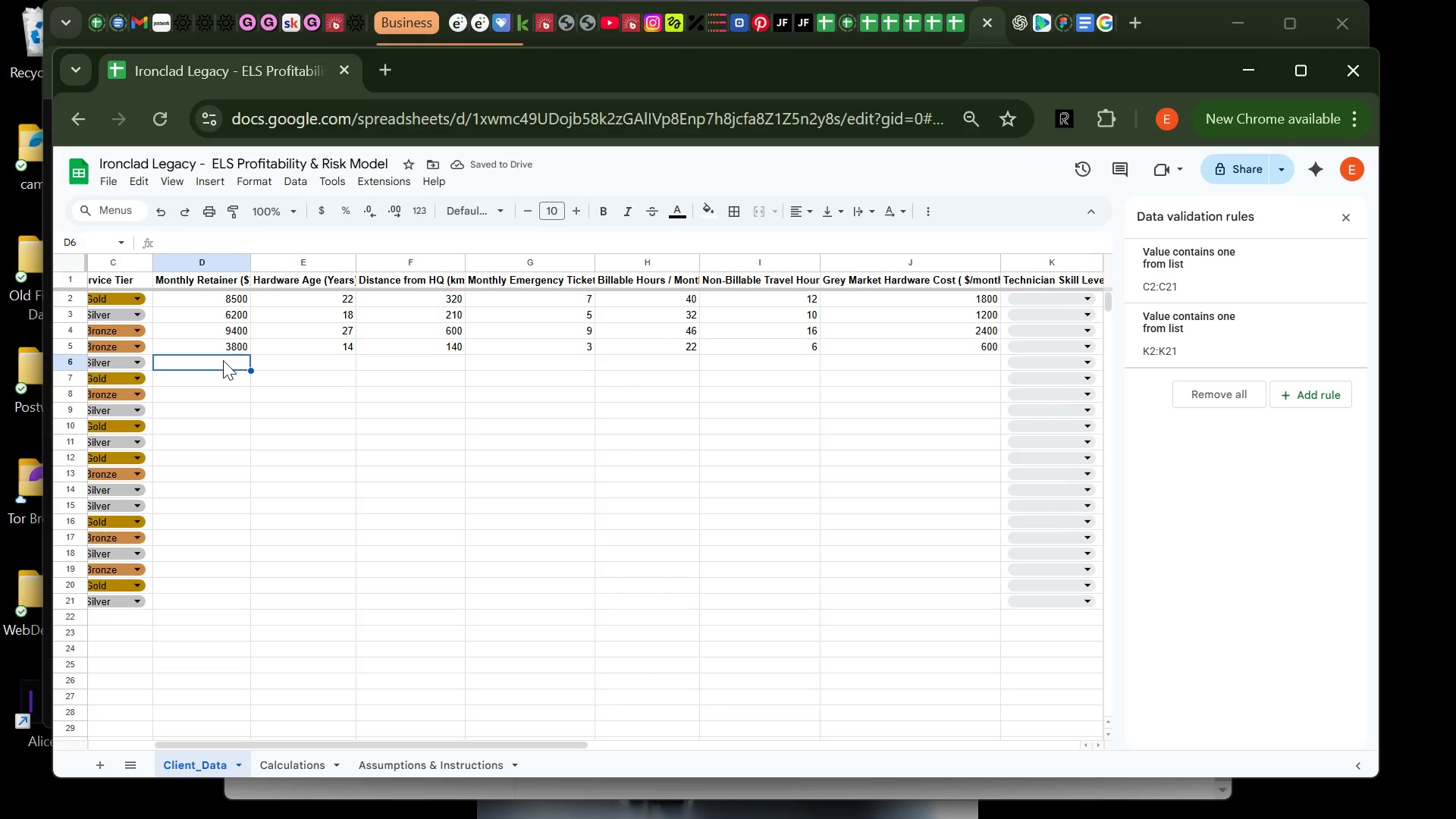 
type(5100)
key(Tab)
 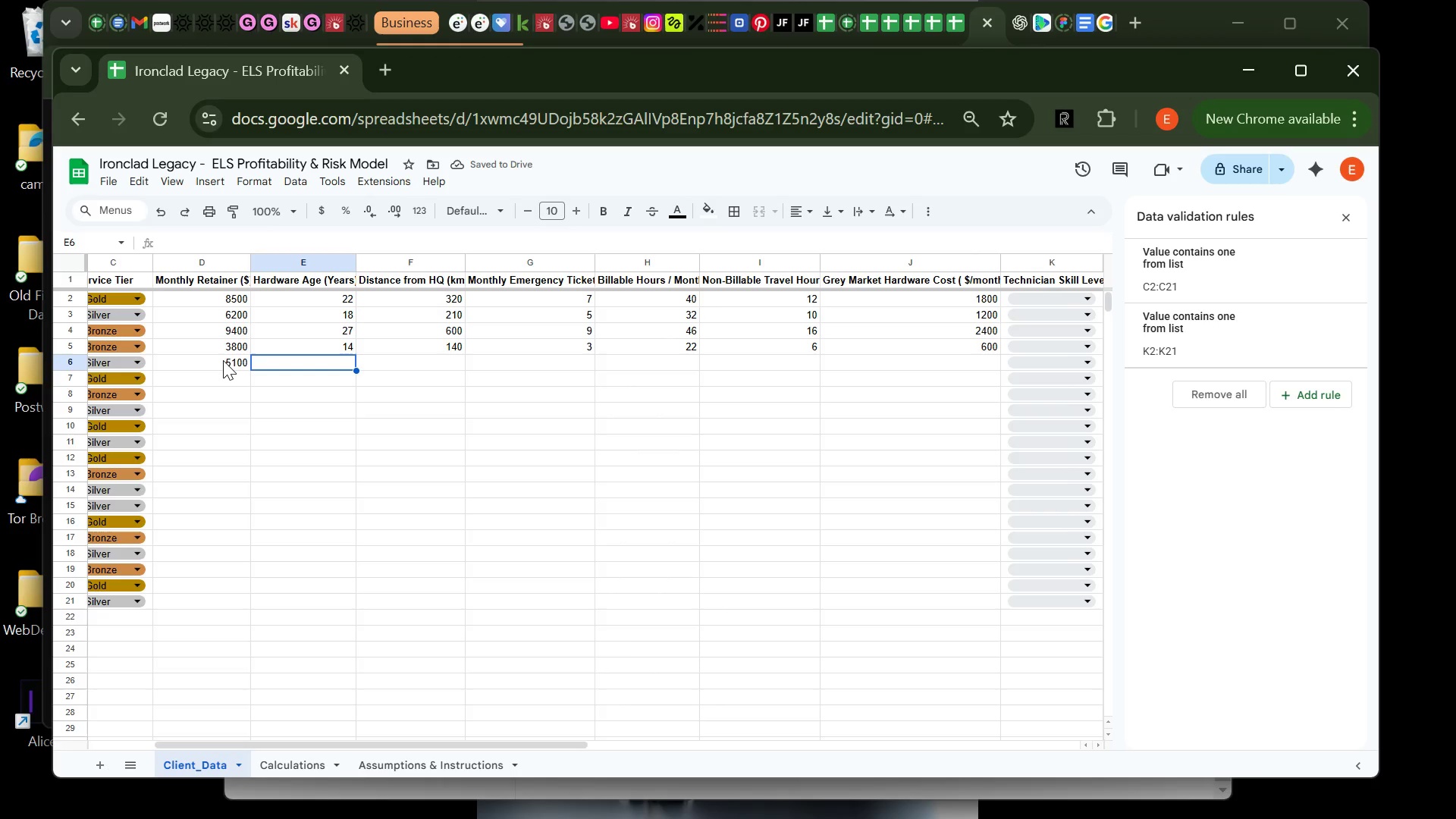 
type(19)
key(Tab)
 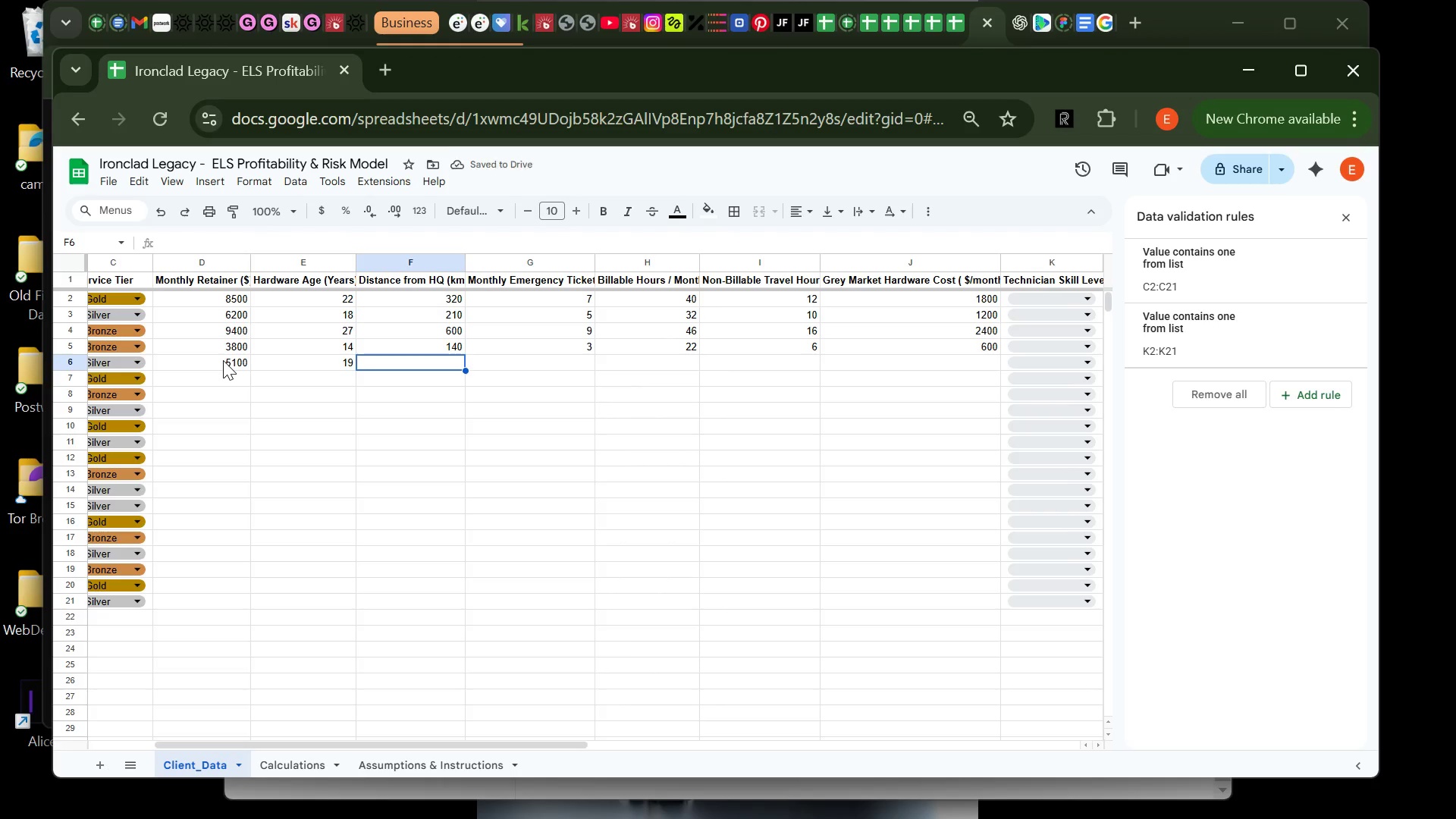 
type(280)
key(Tab)
type(6)
key(Tab)
type(34)
key(Tab)
type(9)
key(Tab)
type(1100)
 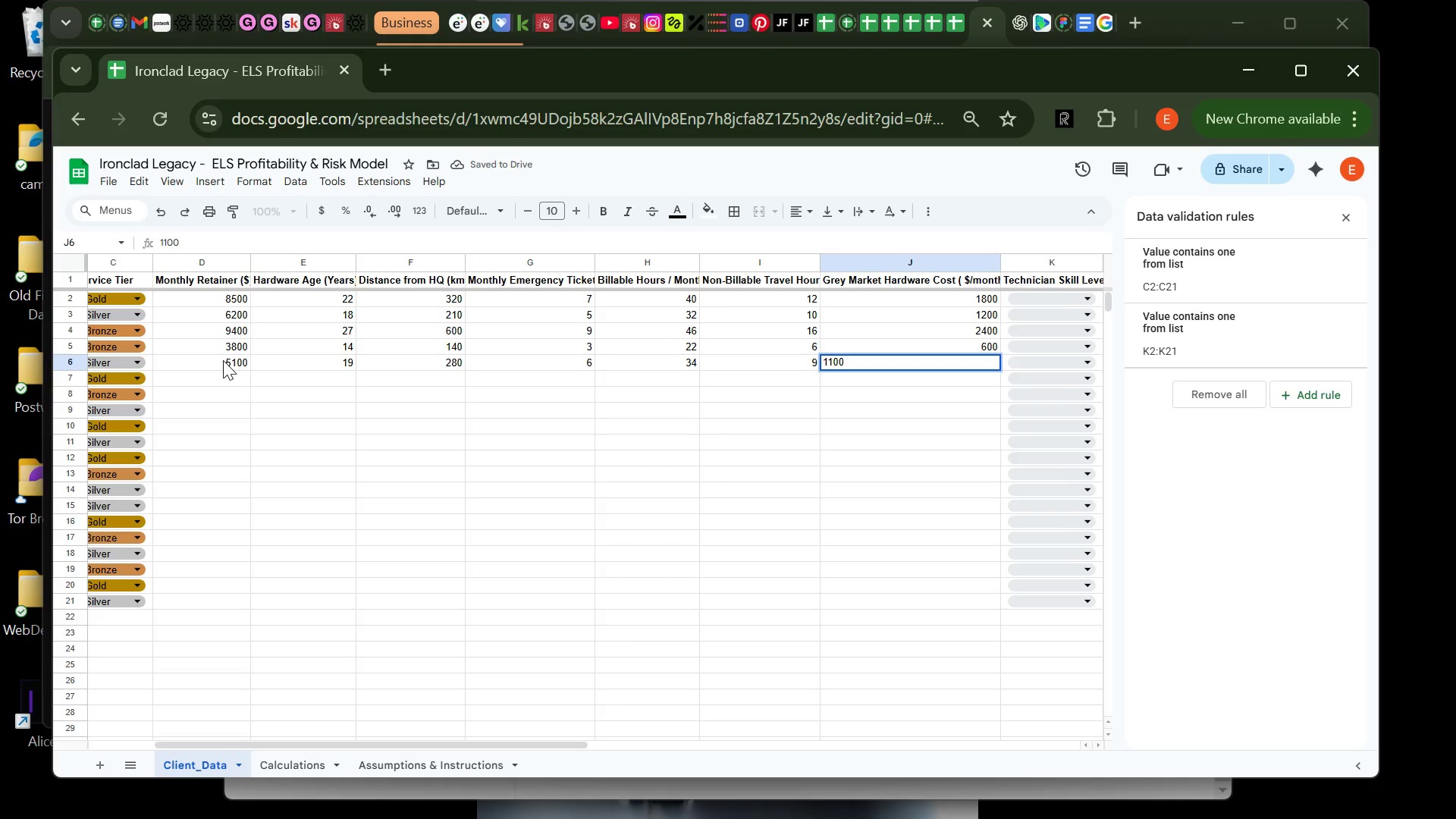 
key(Enter)
 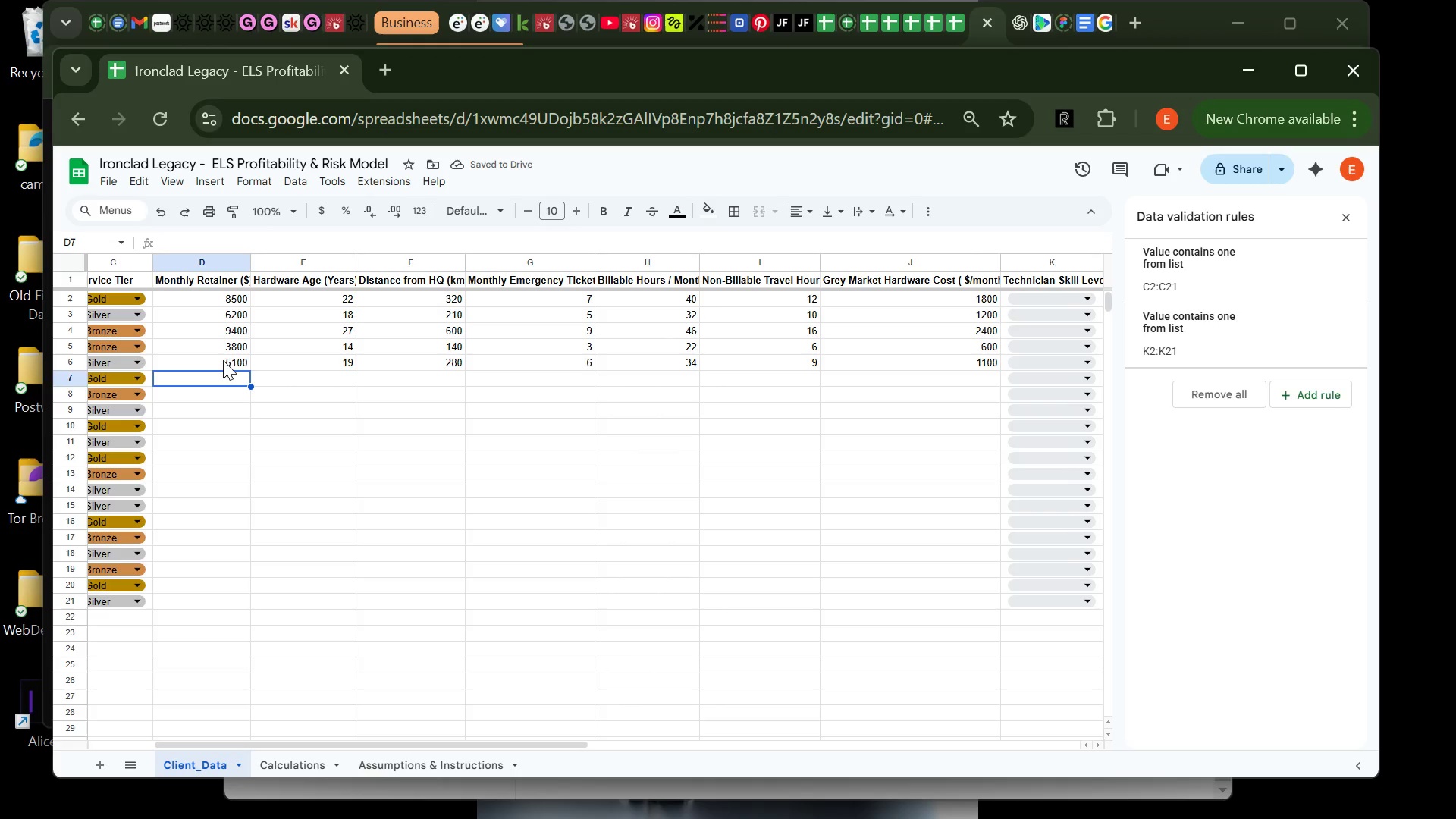 
wait(5.16)
 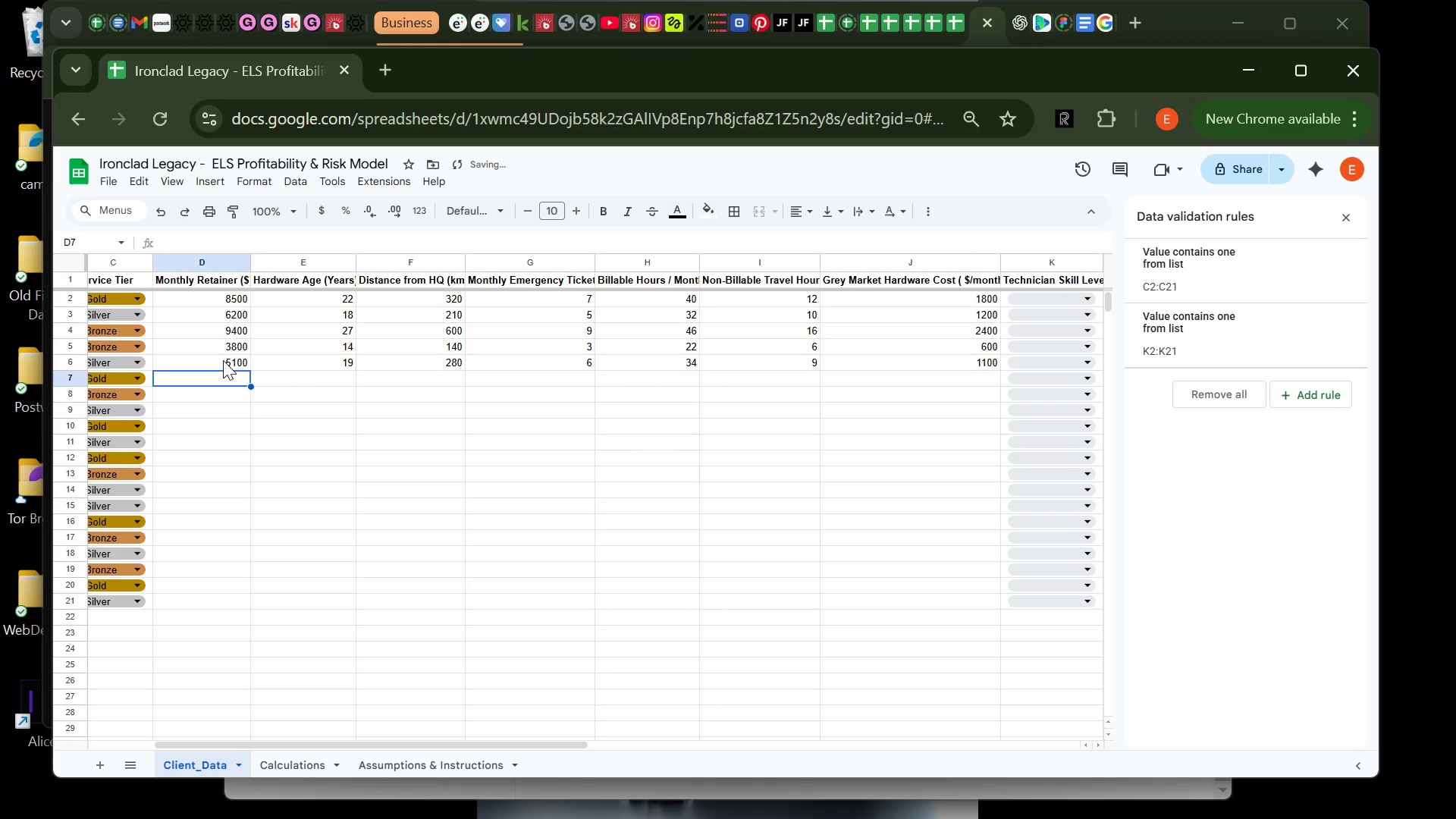 
type(9100)
key(Tab)
type(24)
key(Tab)
type(500)
key(Tab)
type(8)
key(Tab)
type(42)
key(Tab)
type(14)
key(Tab)
 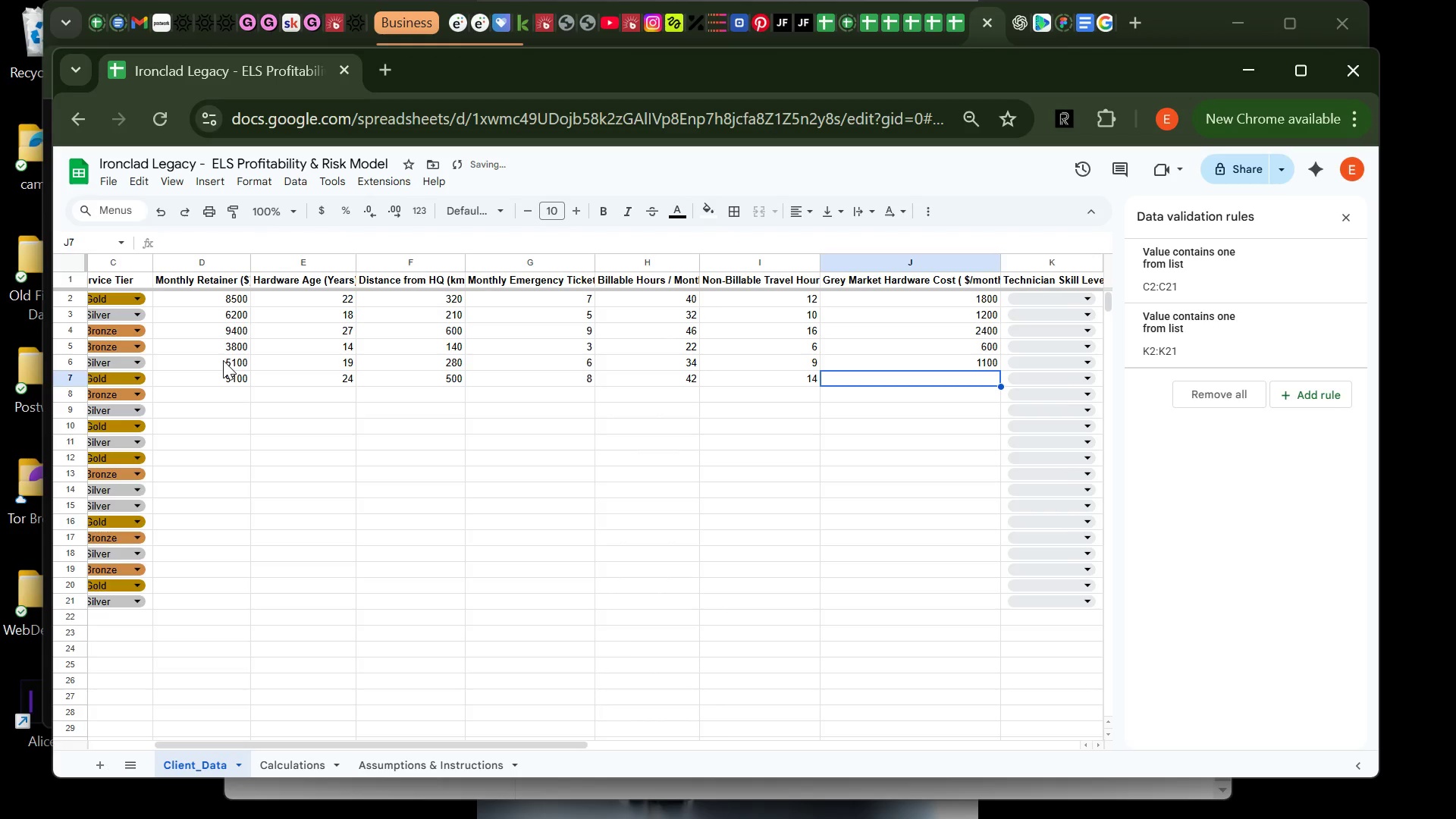 
type(2100)
 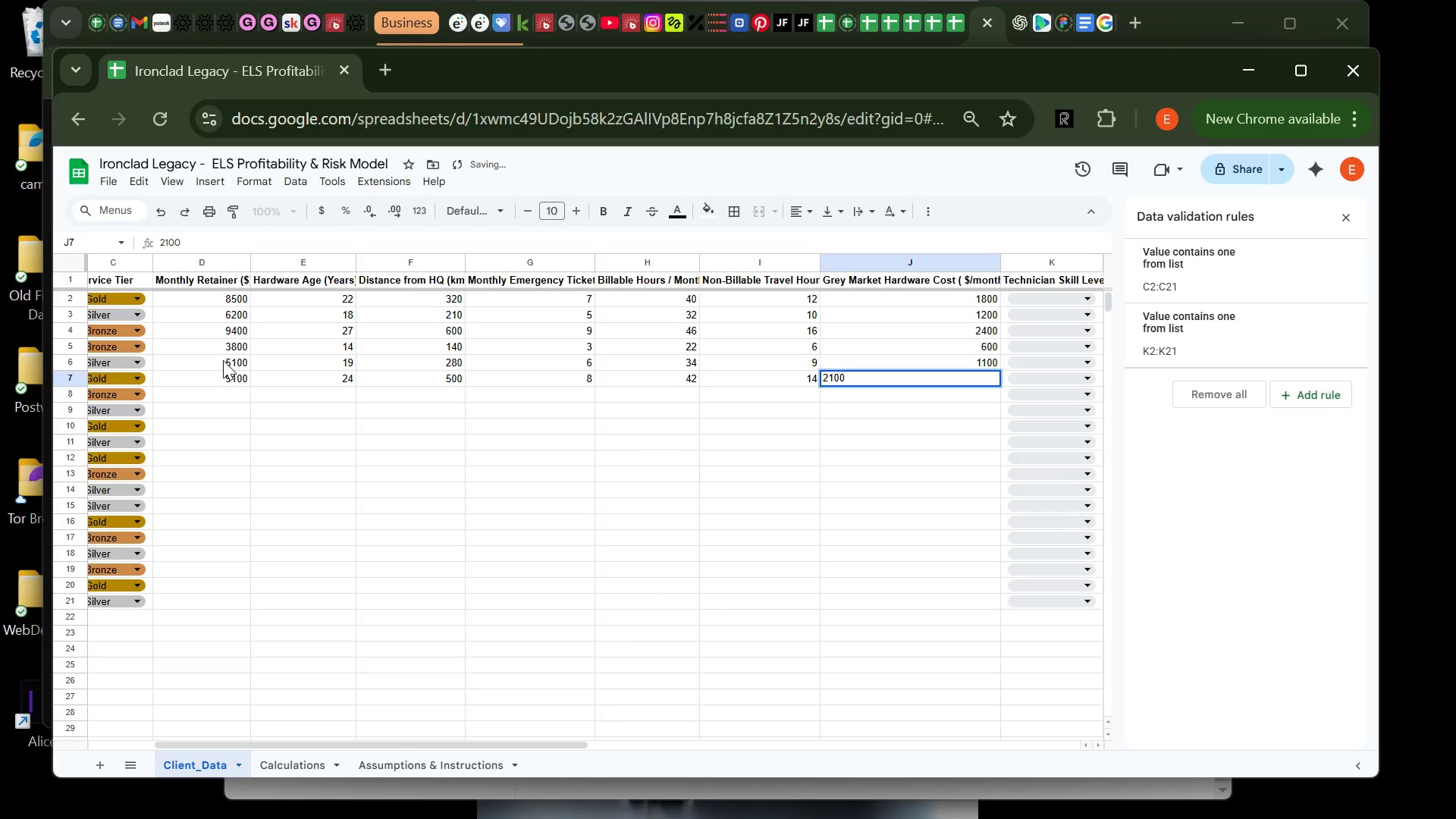 
key(Enter)
 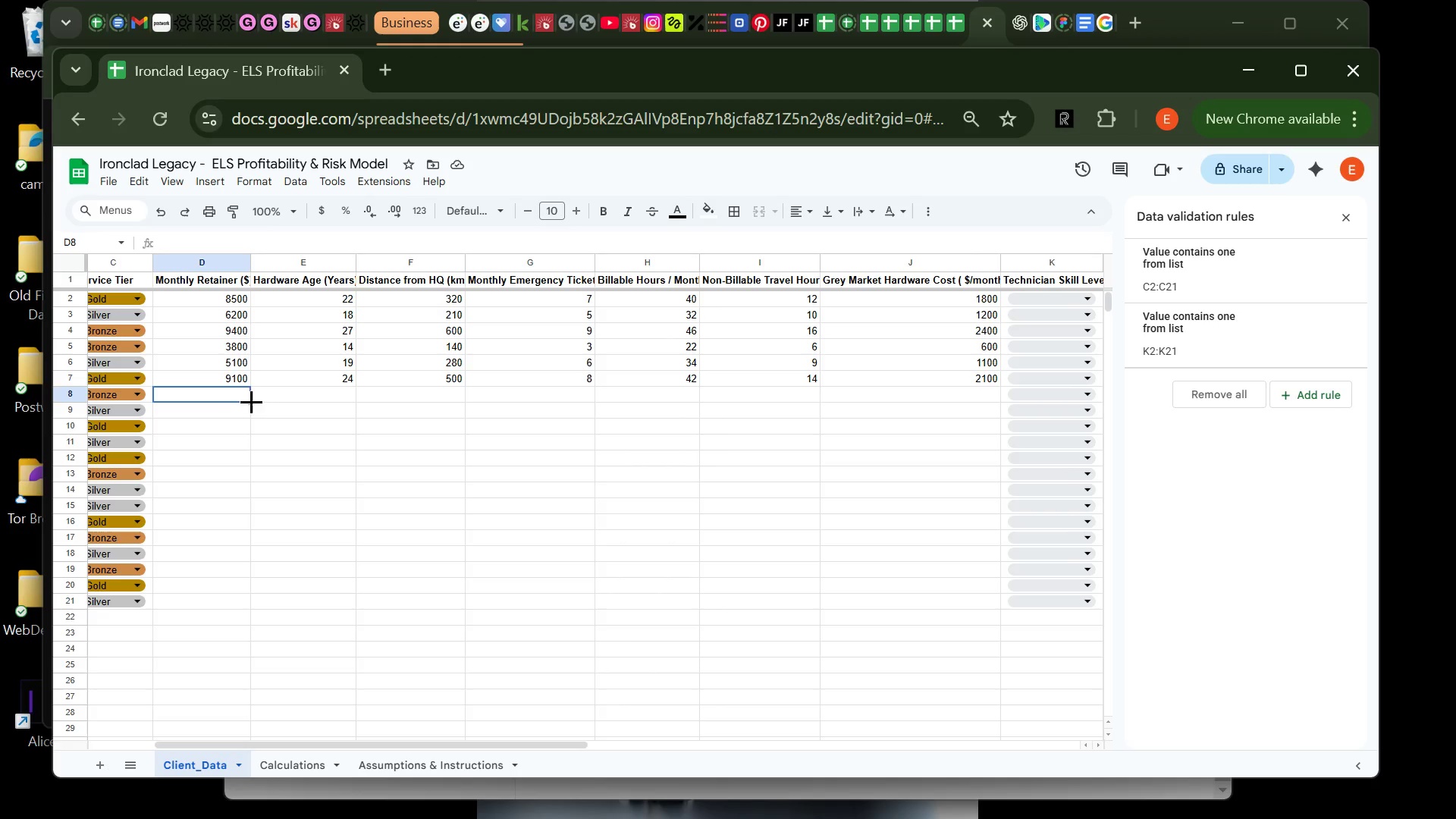 
wait(13.0)
 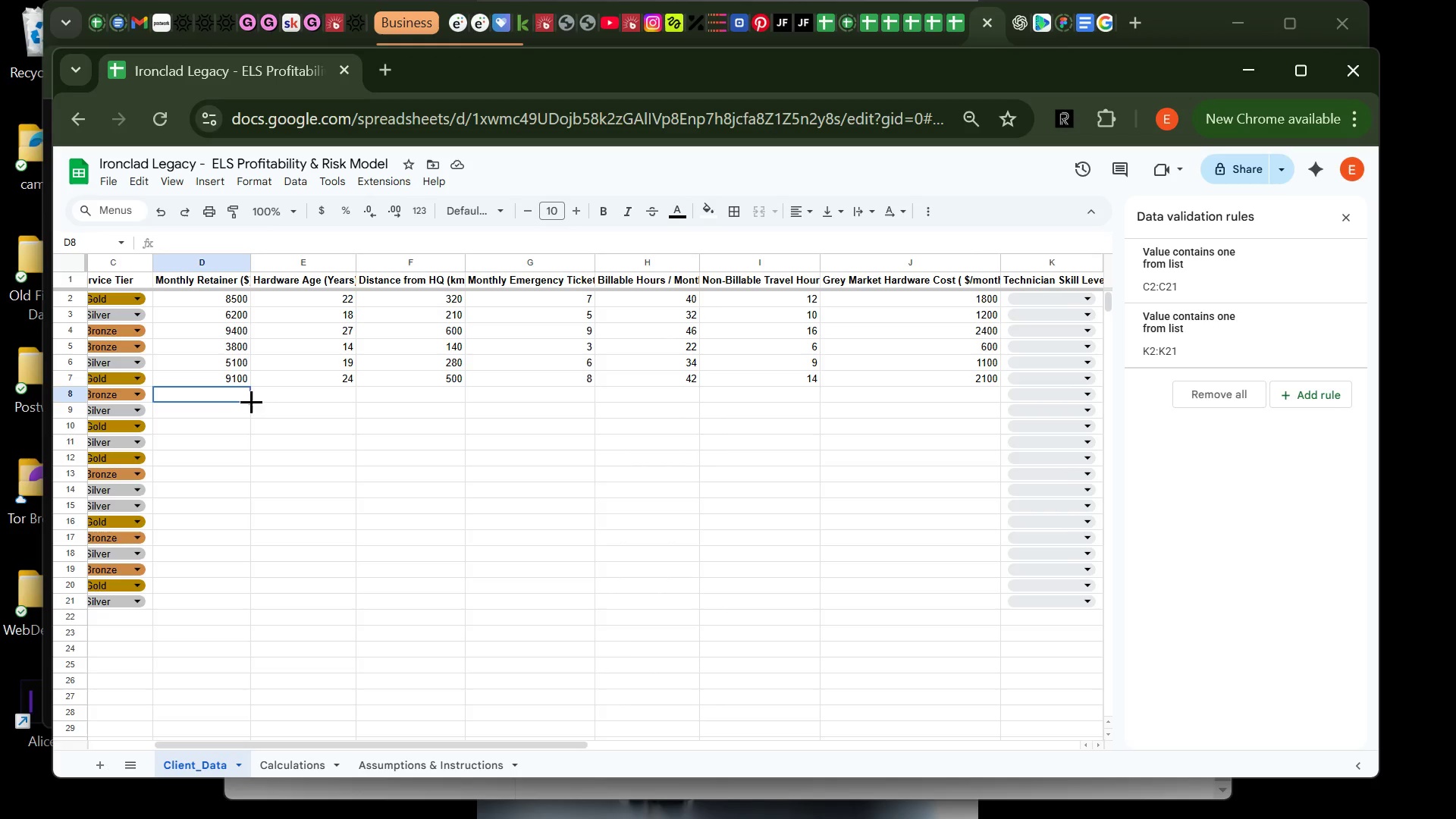 
type(2)
key(Backspace)
type(3600)
 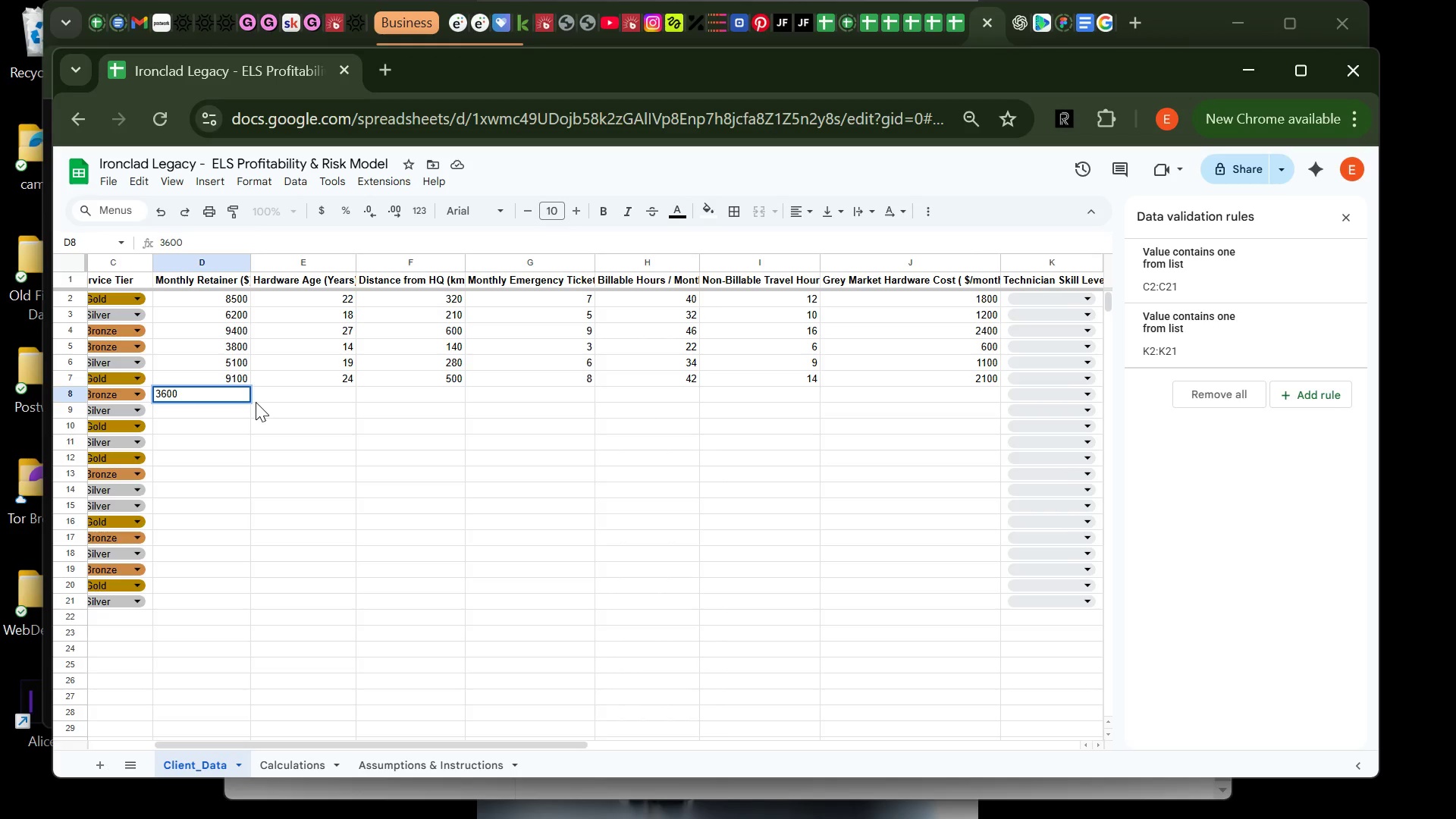 
wait(5.14)
 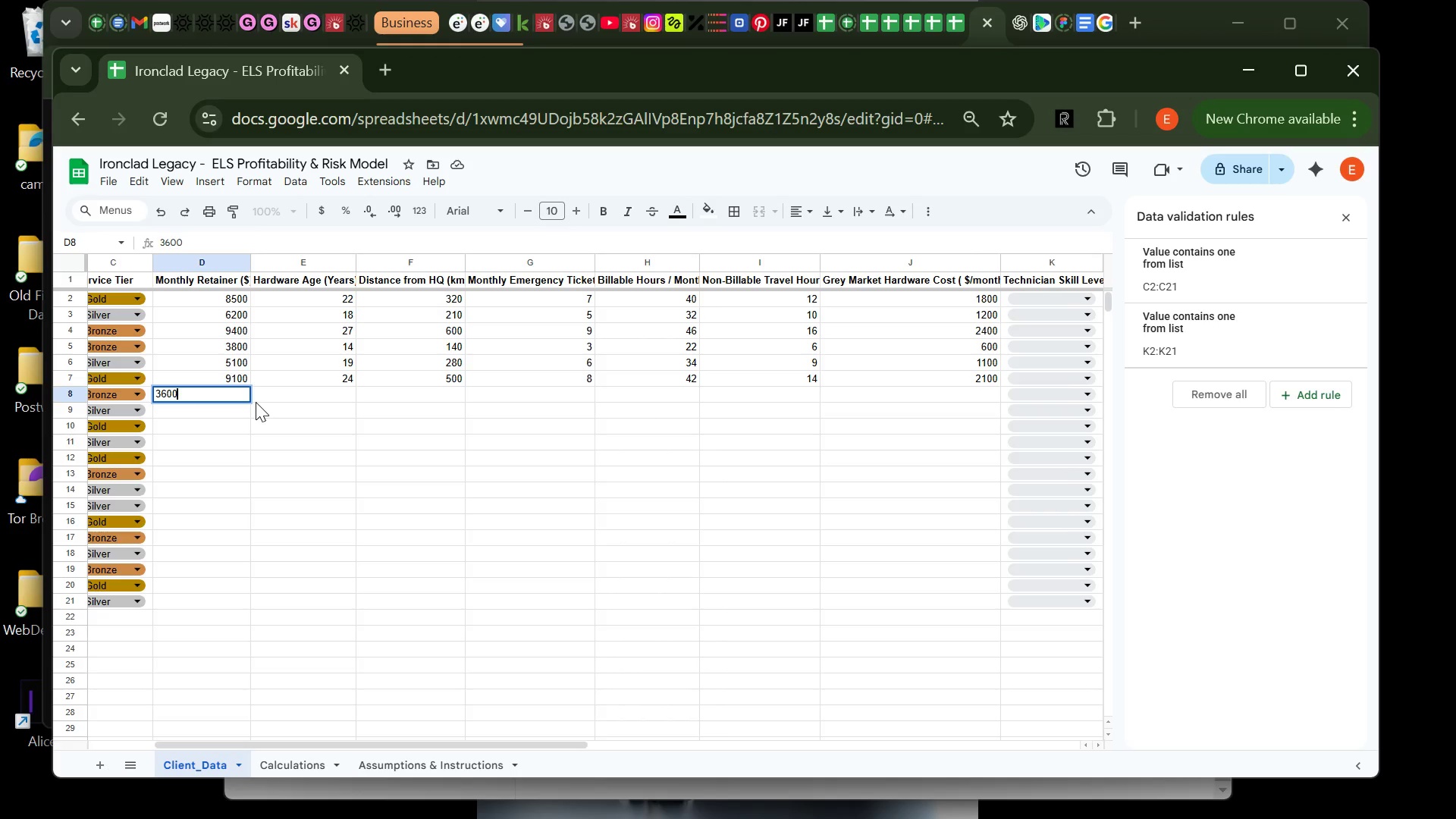 
key(Tab)
type(12)
key(Tab)
type(90)
key(Tab)
type(2)
key(Tab)
type(20)
key(Tab)
 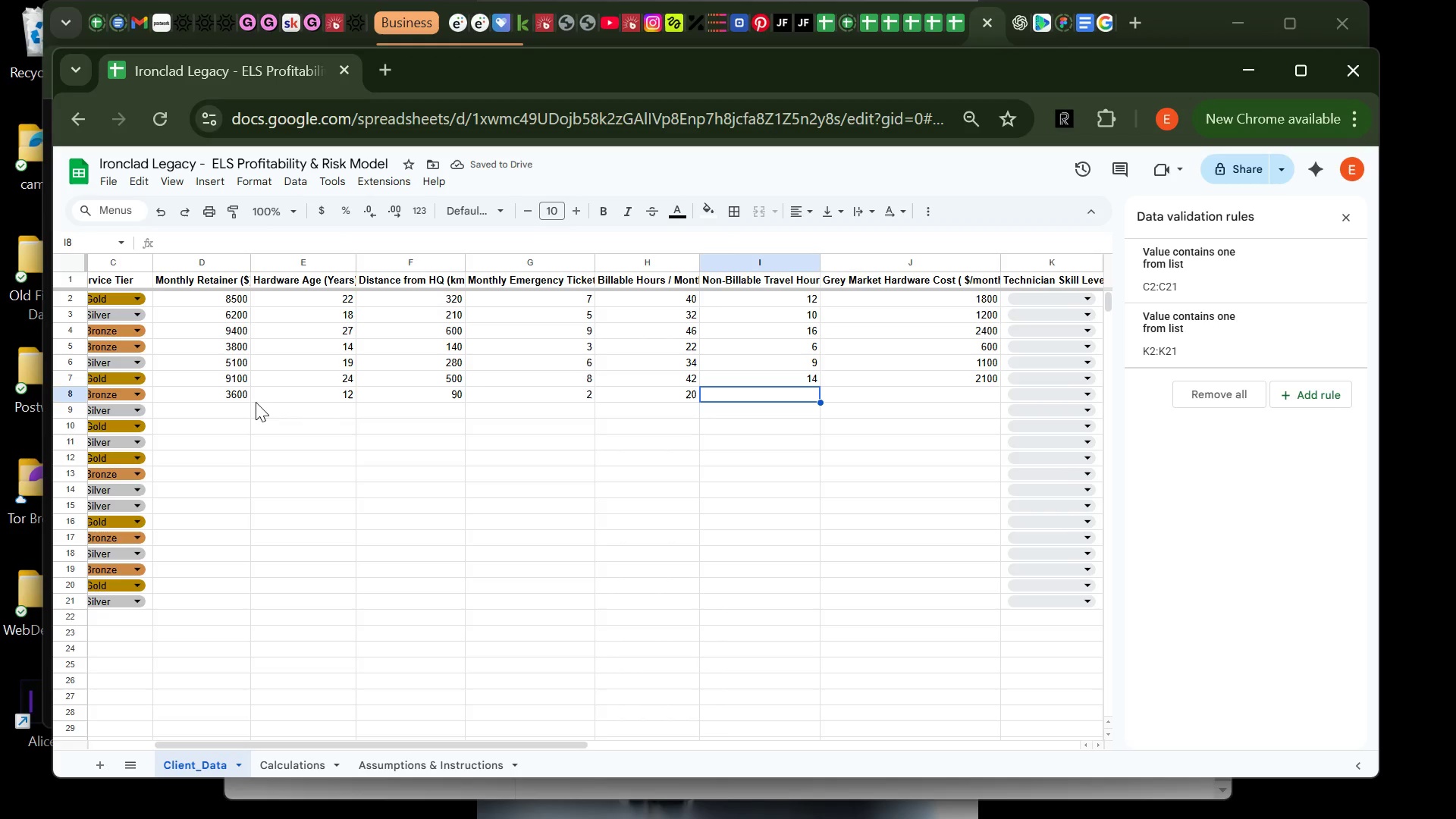 
key(5)
 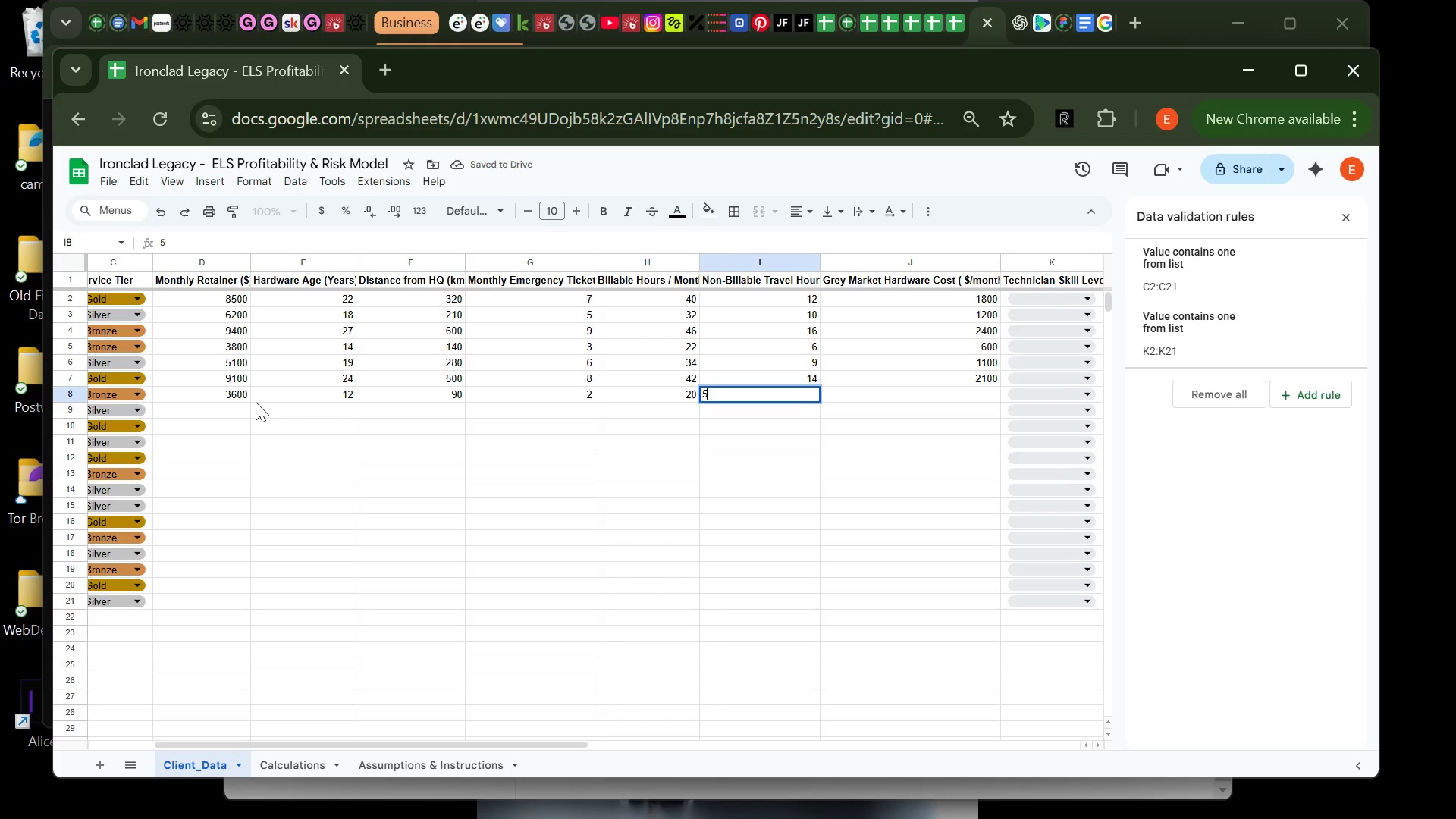 
key(Tab)
 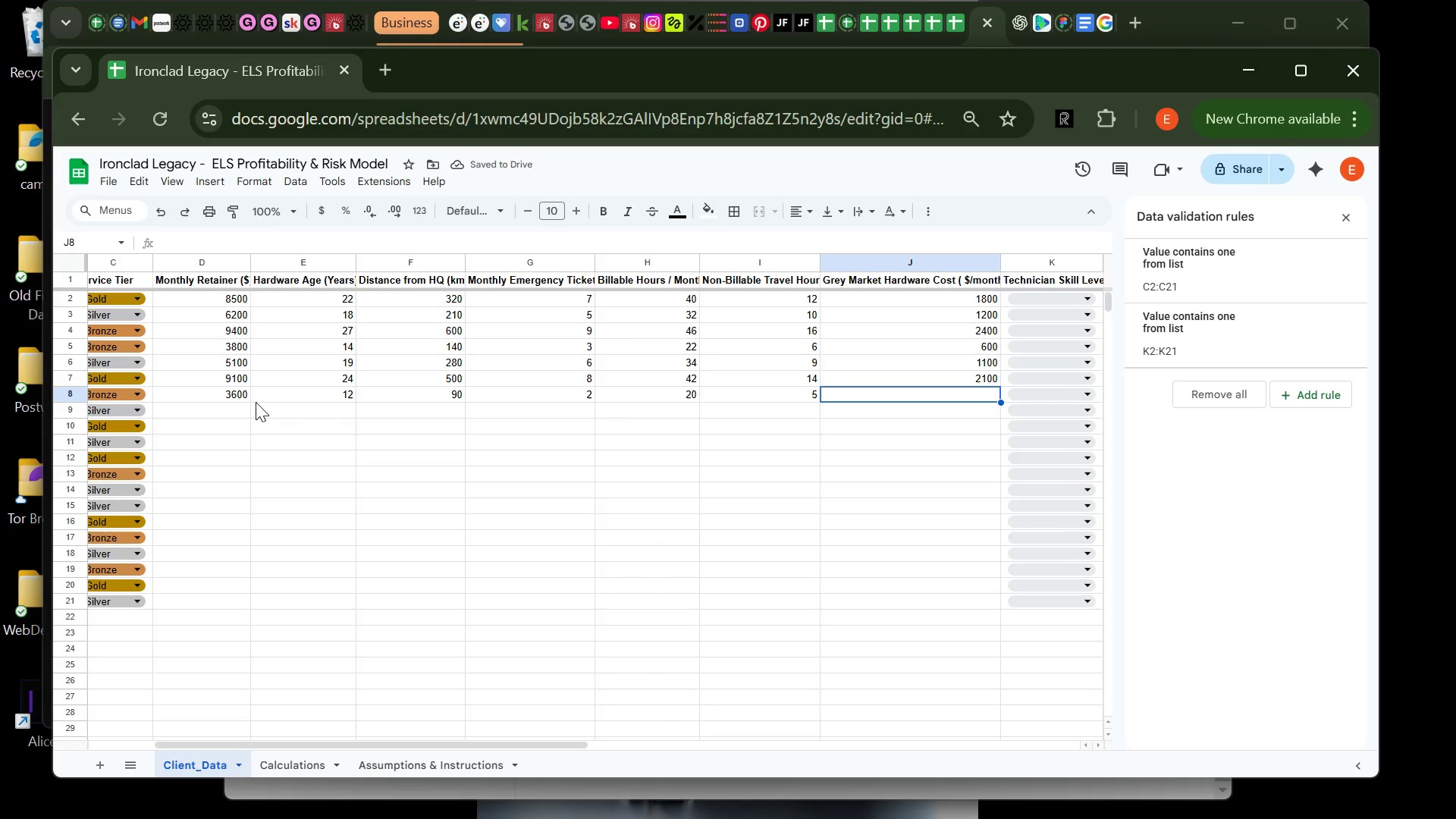 
wait(5.12)
 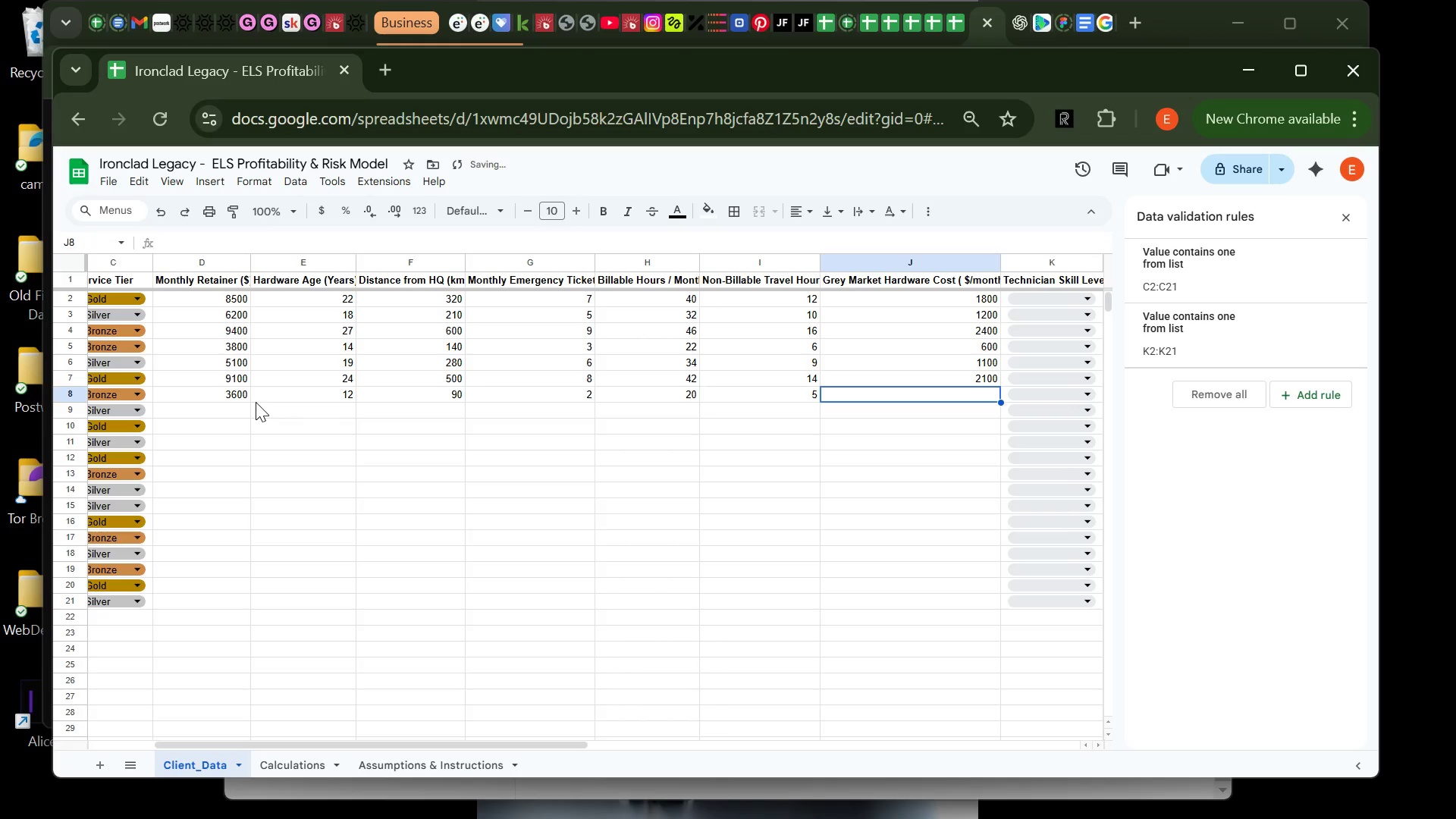 
type(450)
 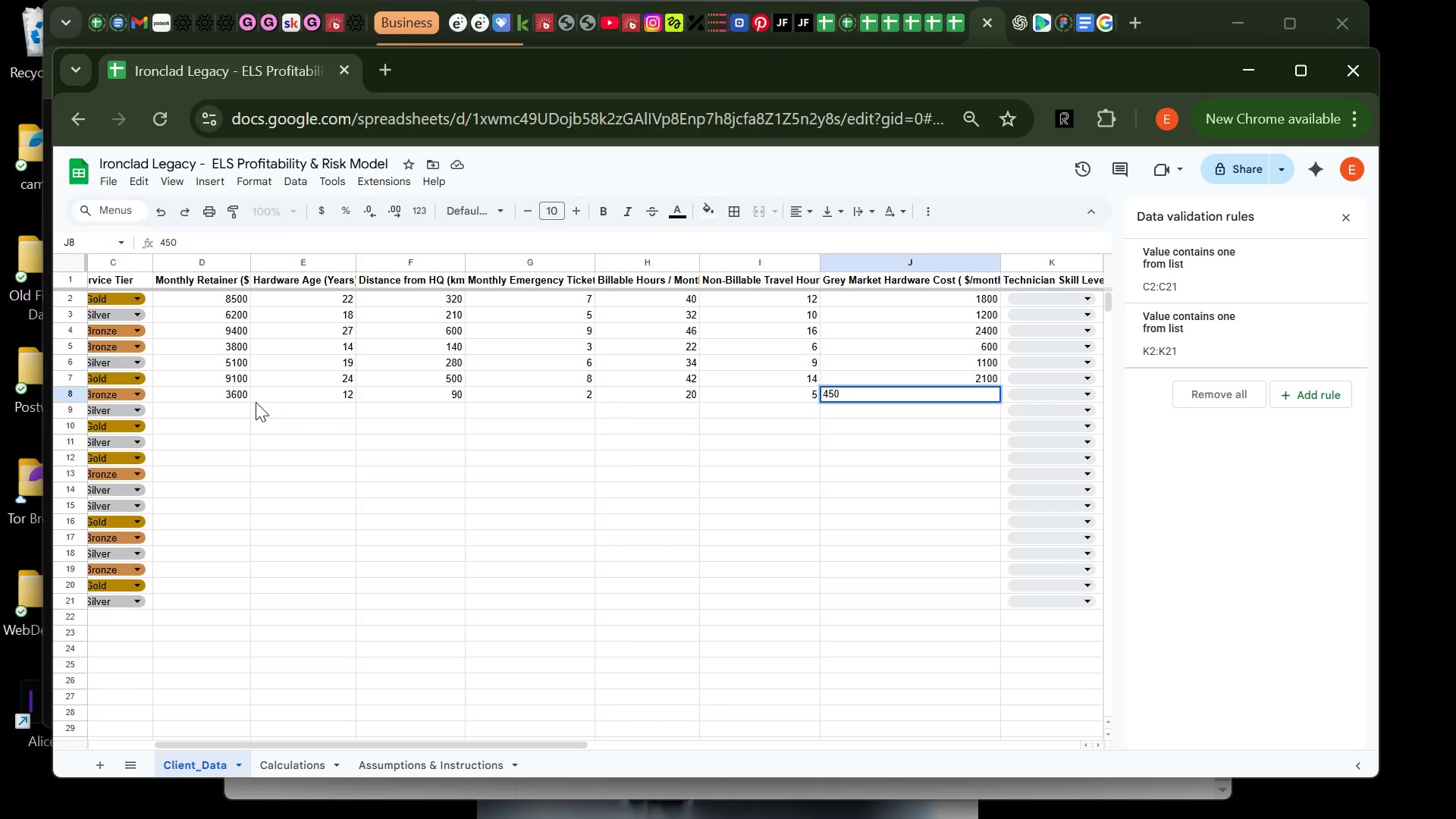 
key(Enter)
 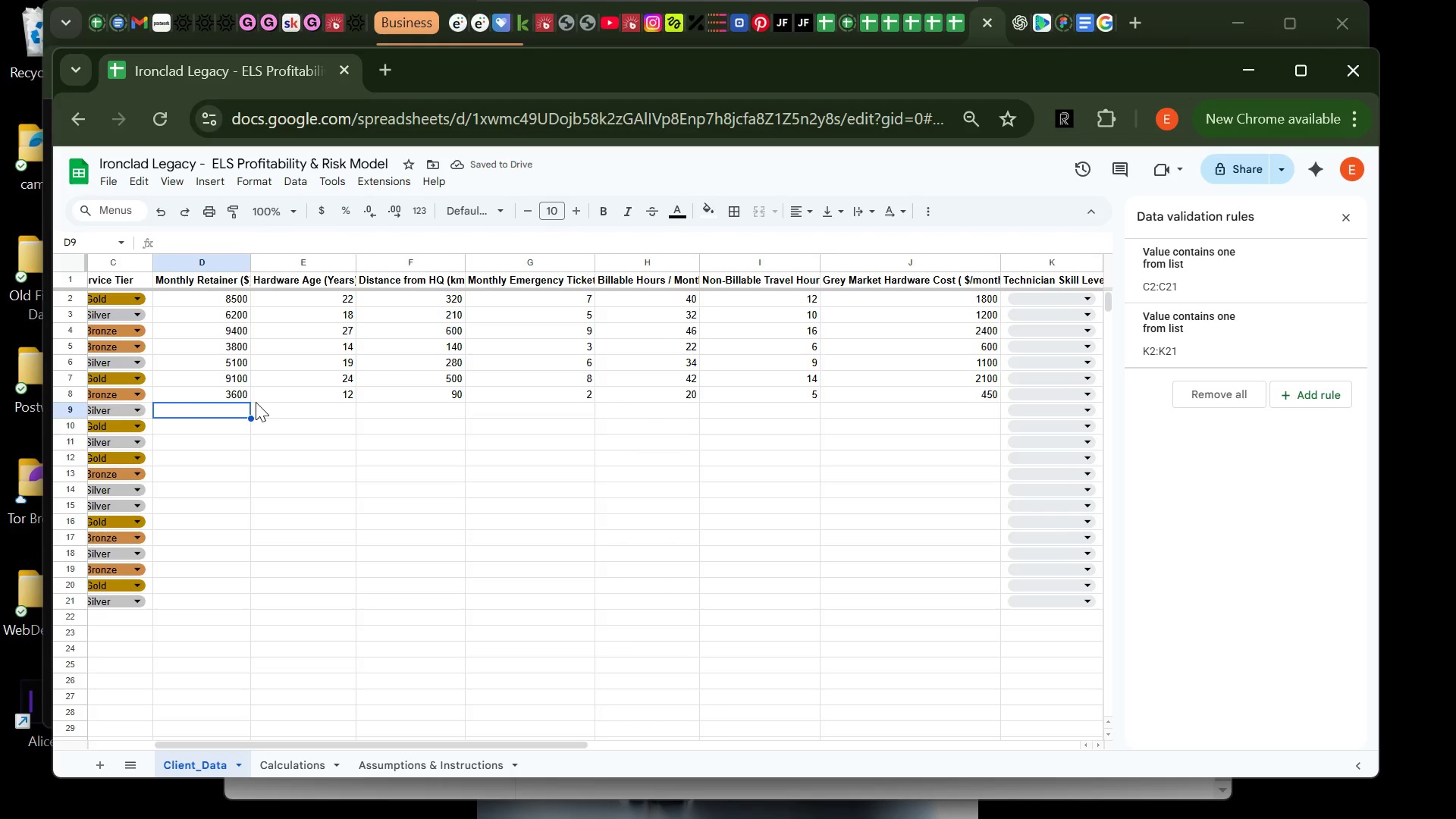 
type(6)
key(Backspace)
type(5900)
key(Tab)
 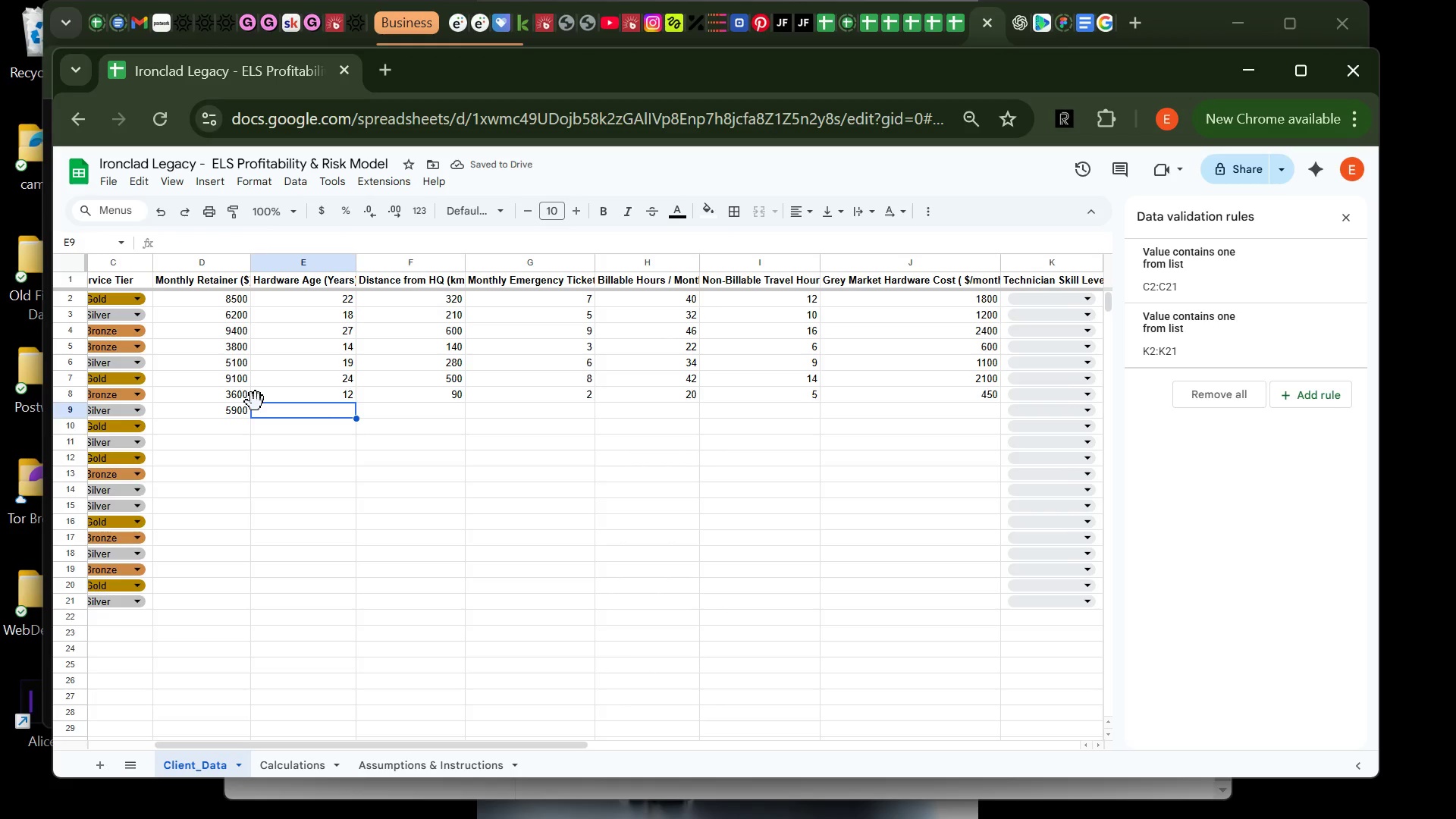 
type(17)
key(Tab)
type(240)
key(Tab)
 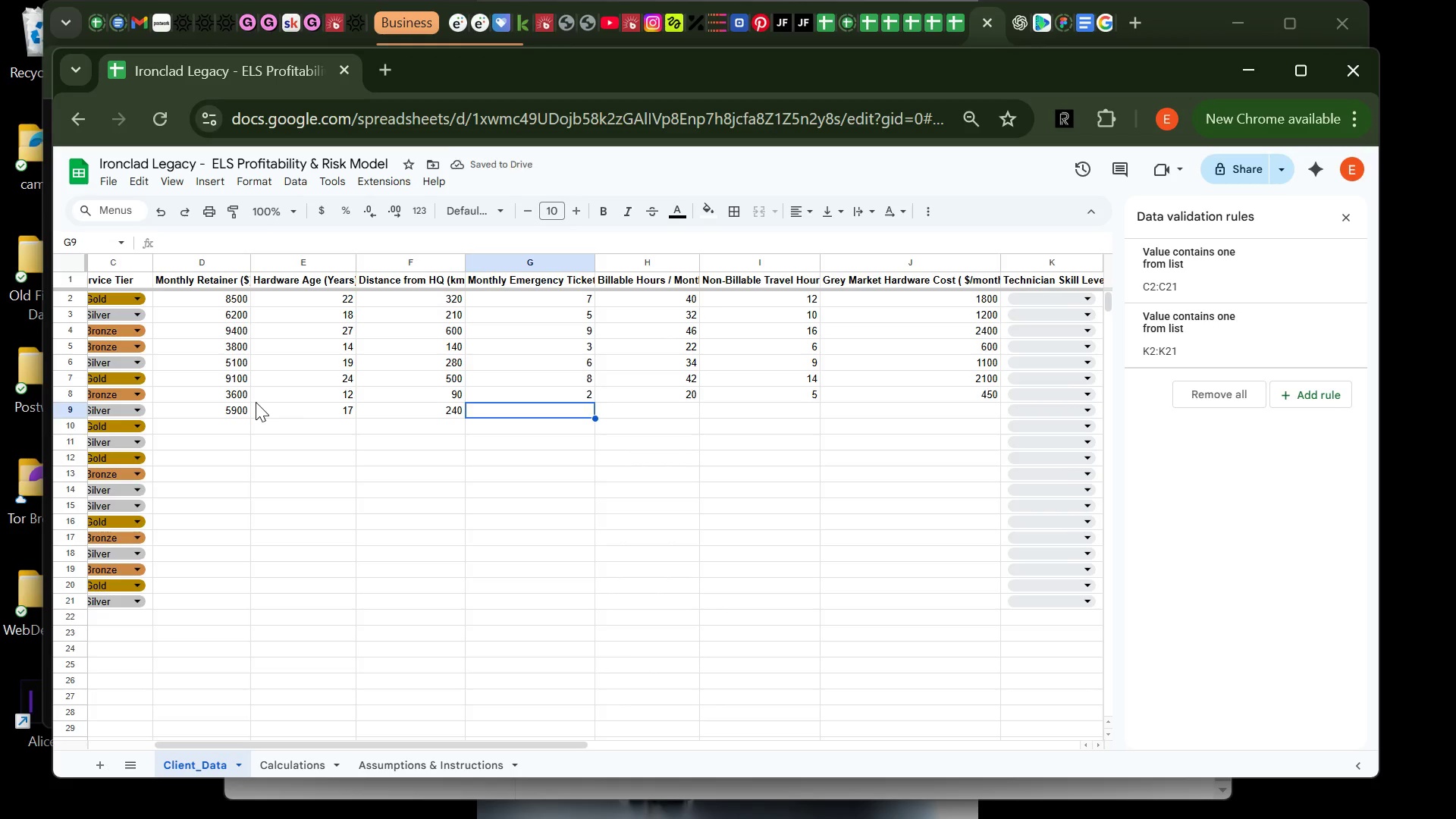 
type(5)
key(Tab)
type(309)
key(Tab)
type(1)
key(Backspace)
 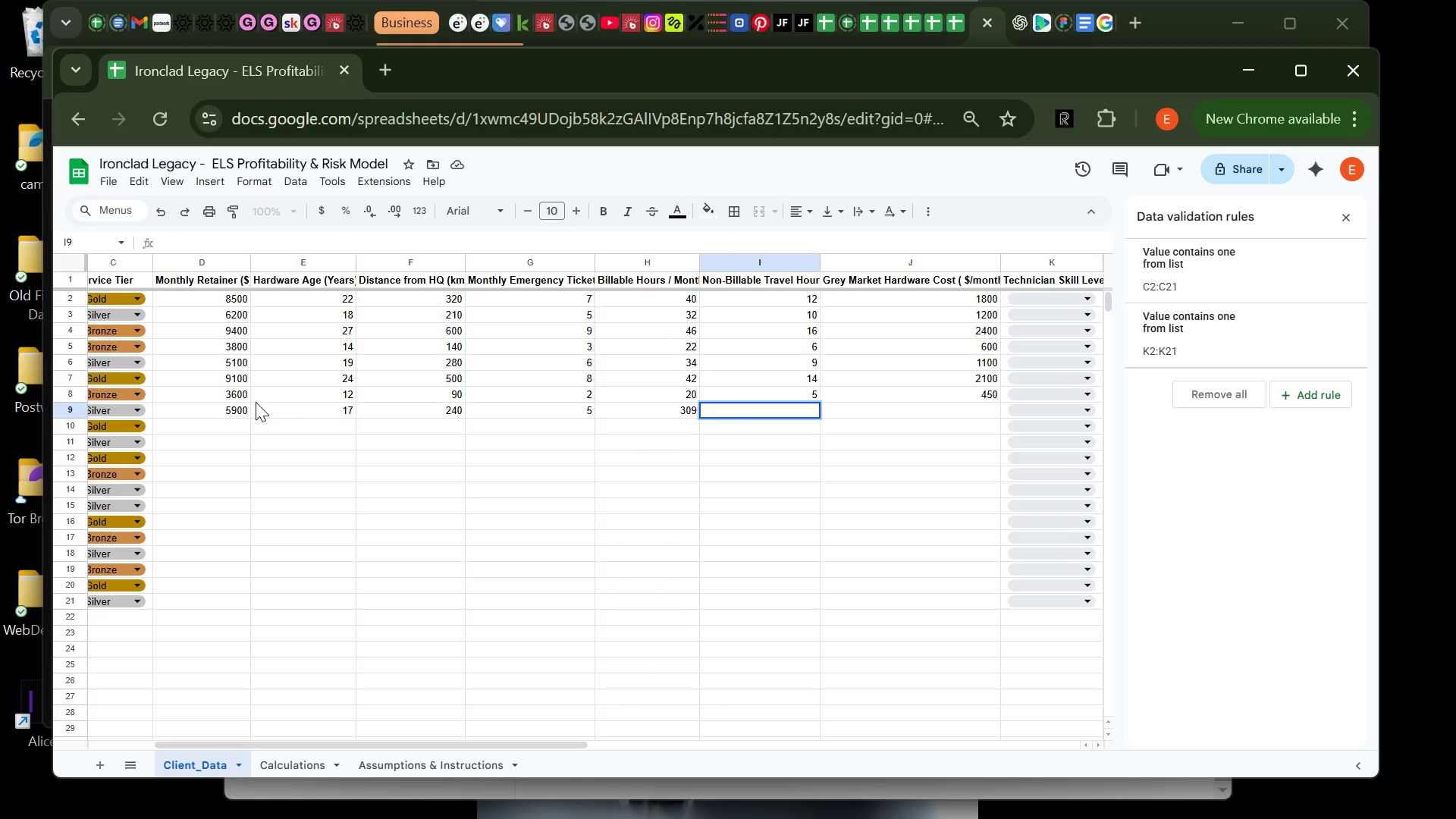 
wait(11.83)
 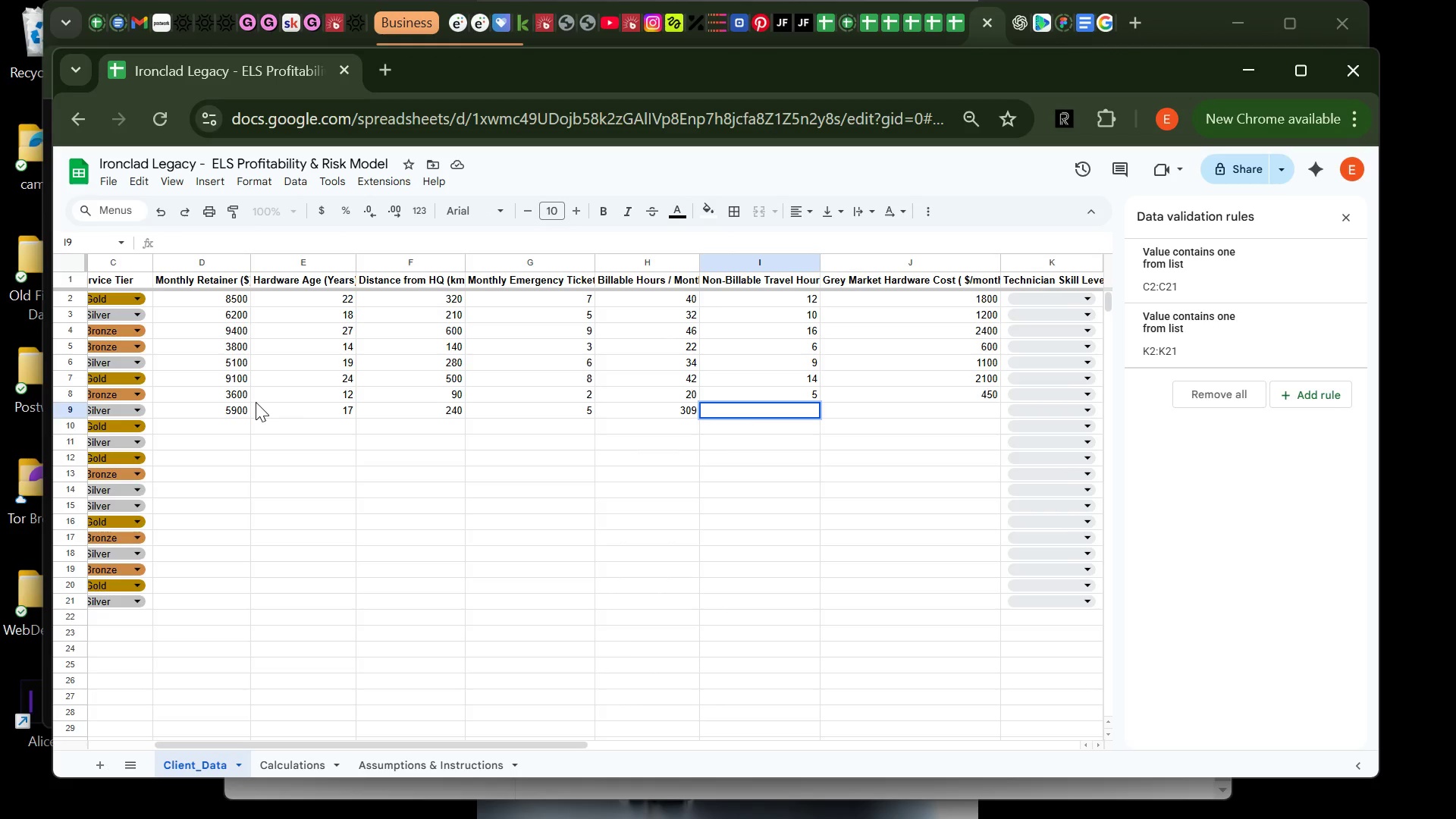 
key(ArrowLeft)
 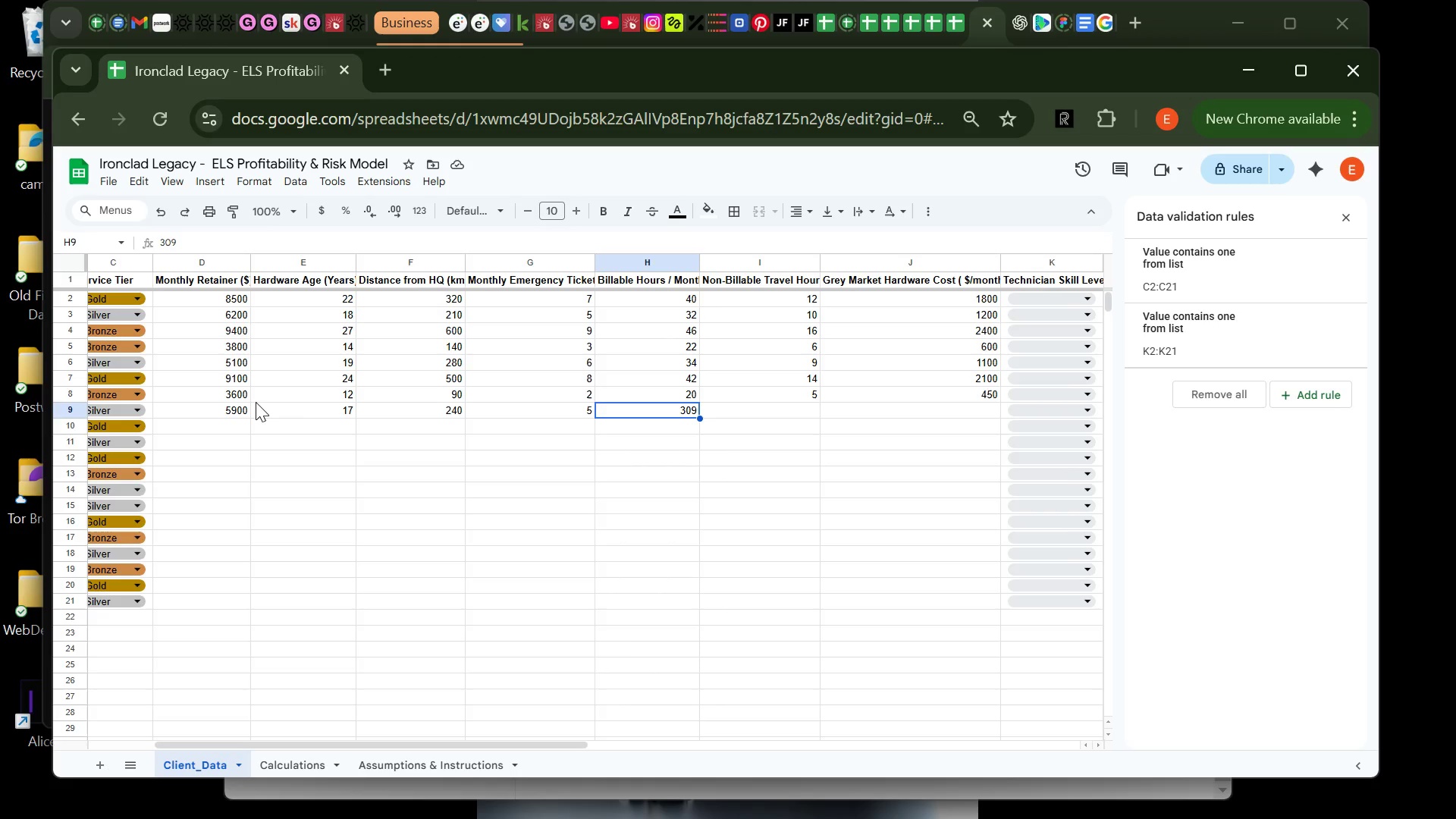 
type(30)
key(Tab)
type(9)
key(Tab)
type(1000)
 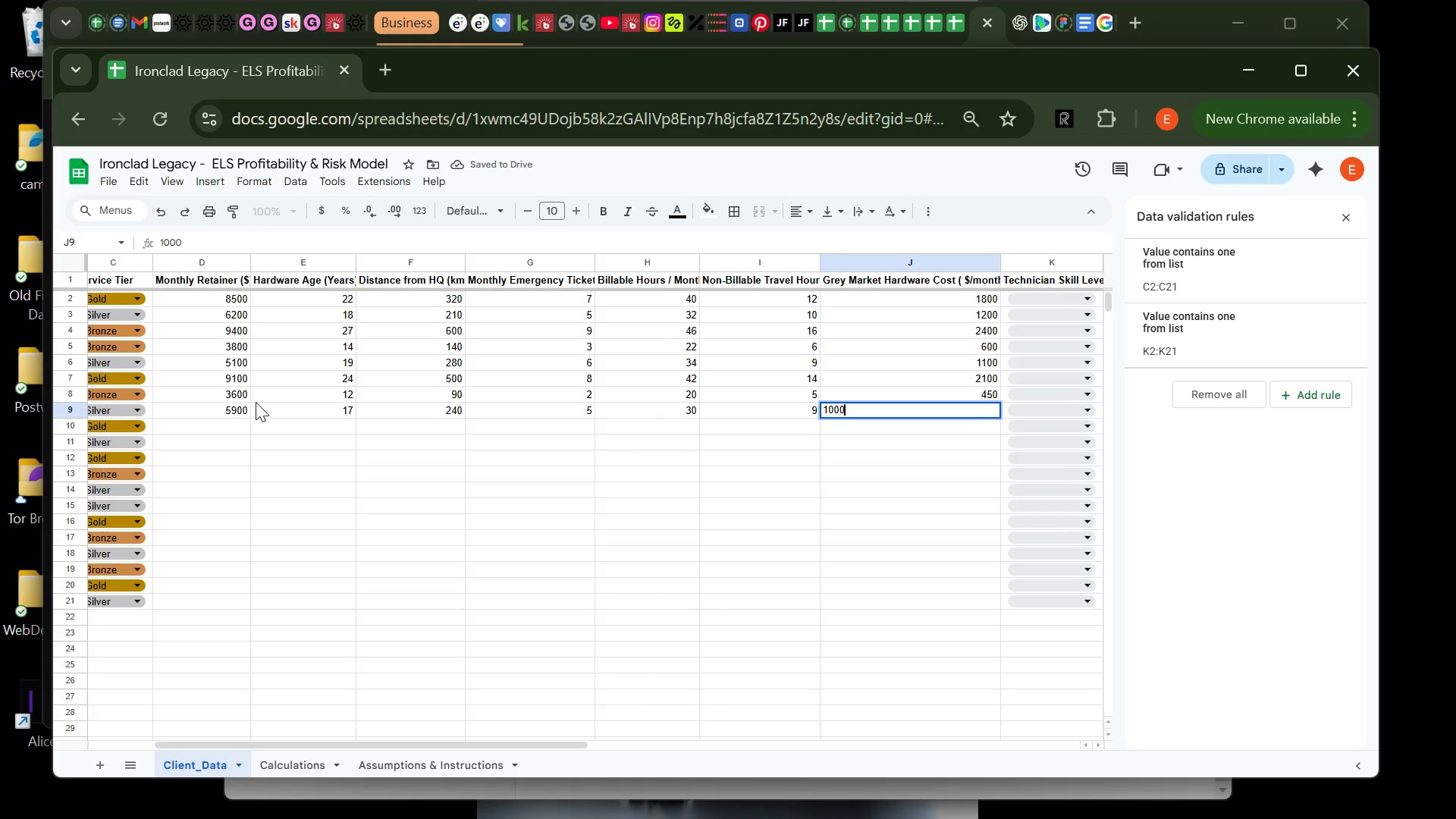 
key(Enter)
 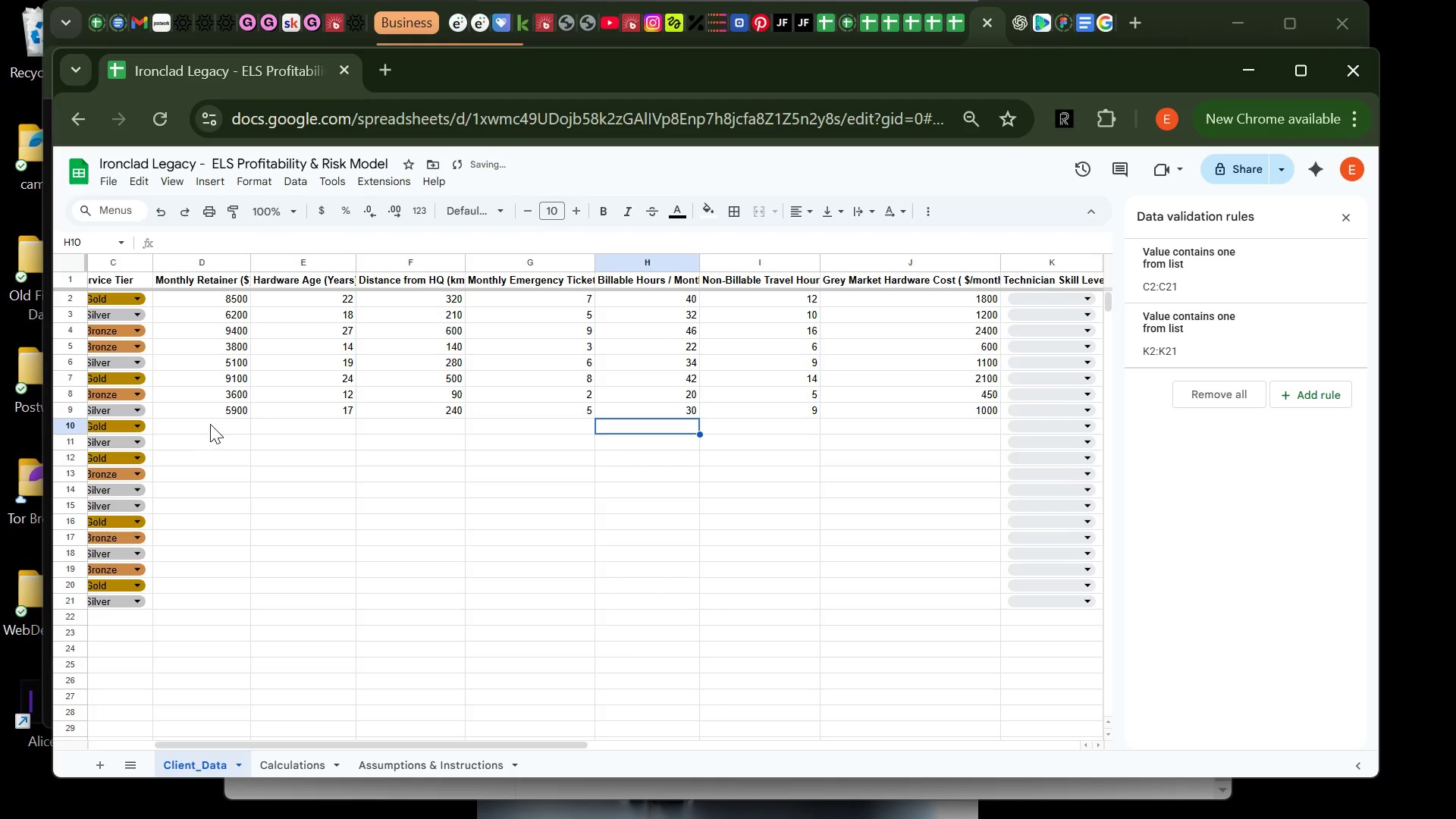 
left_click([214, 425])
 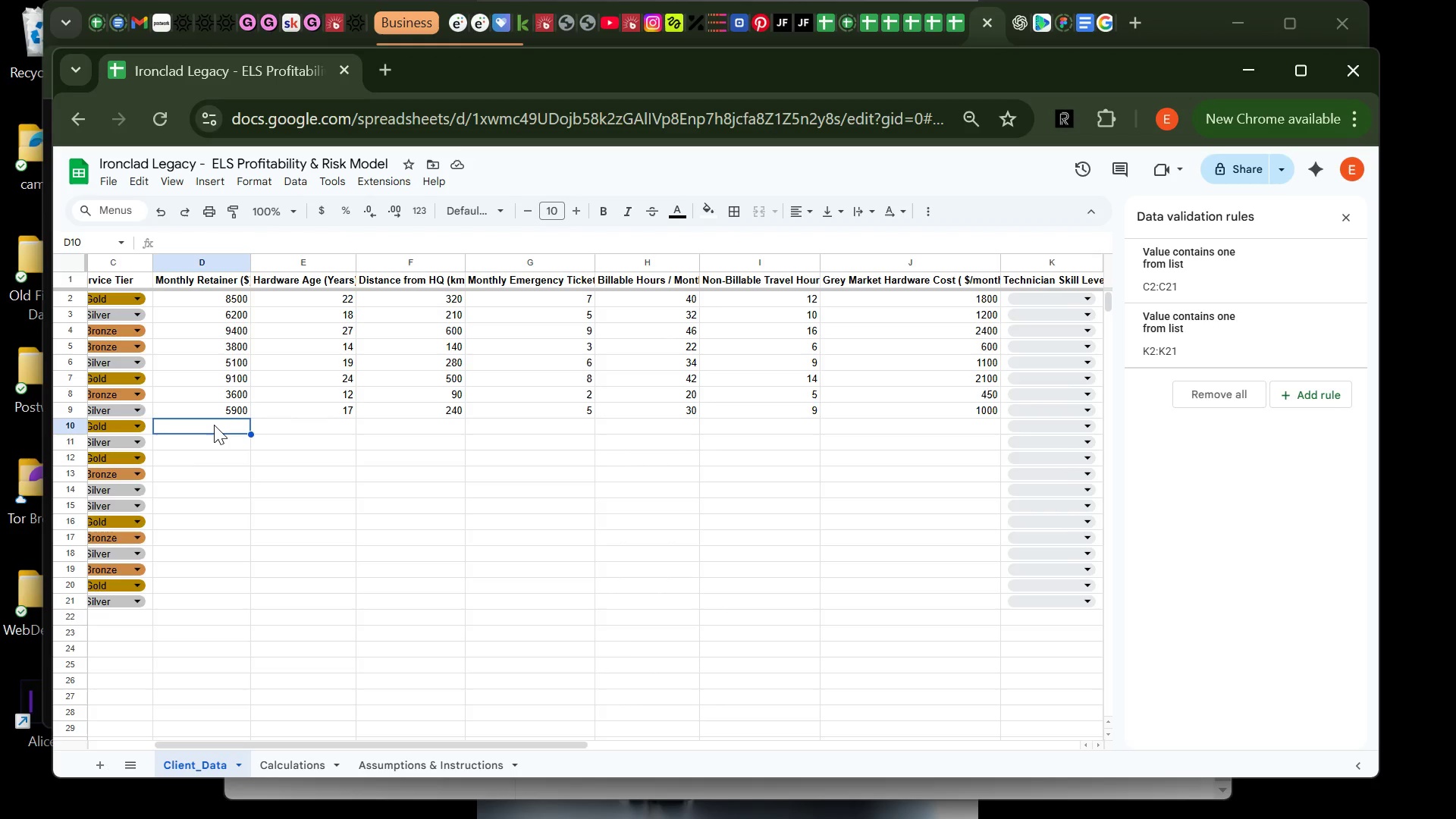 
type(8800)
key(Tab)
 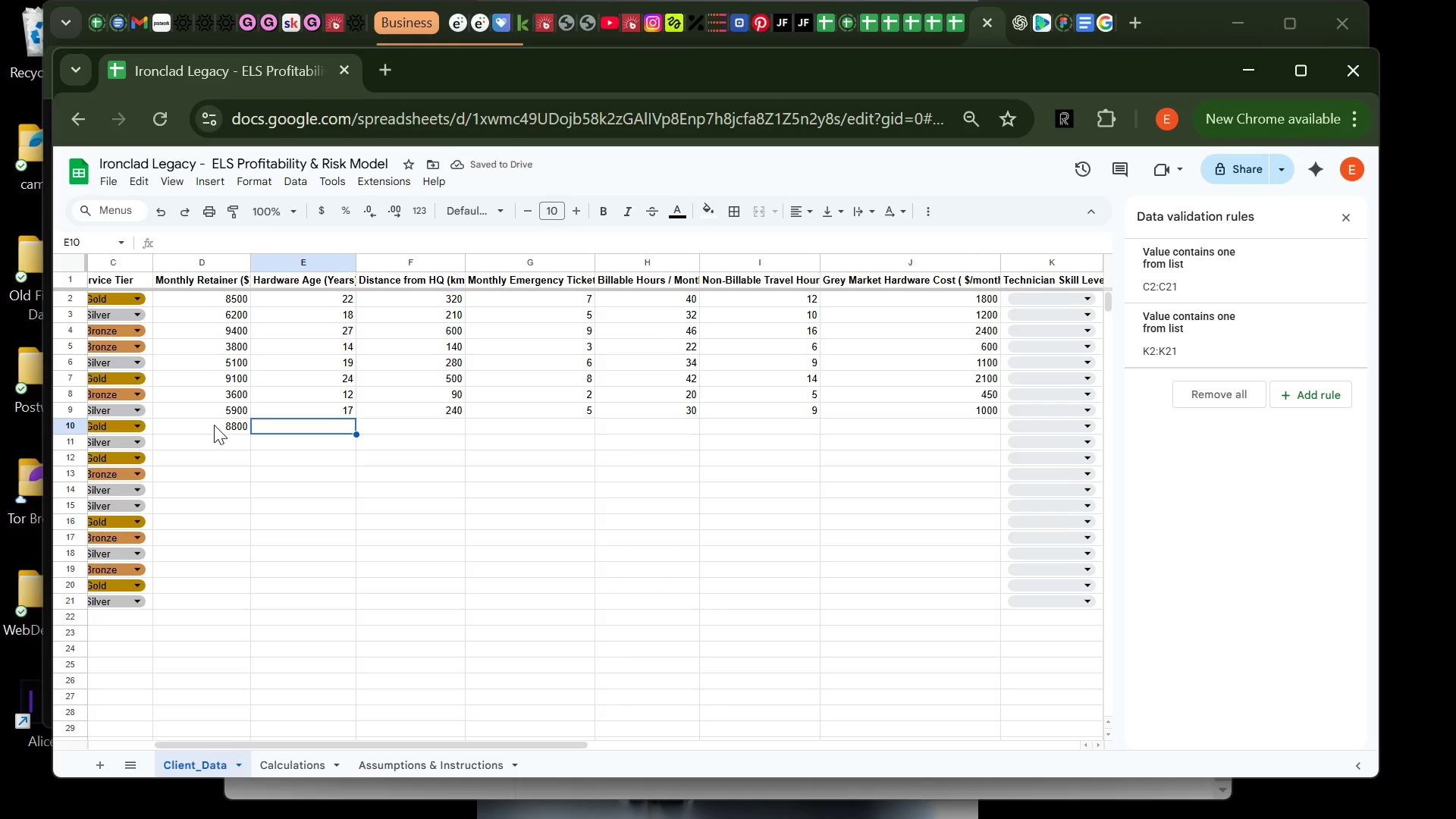 
type(26)
key(Tab)
type(430)
key(Tab)
 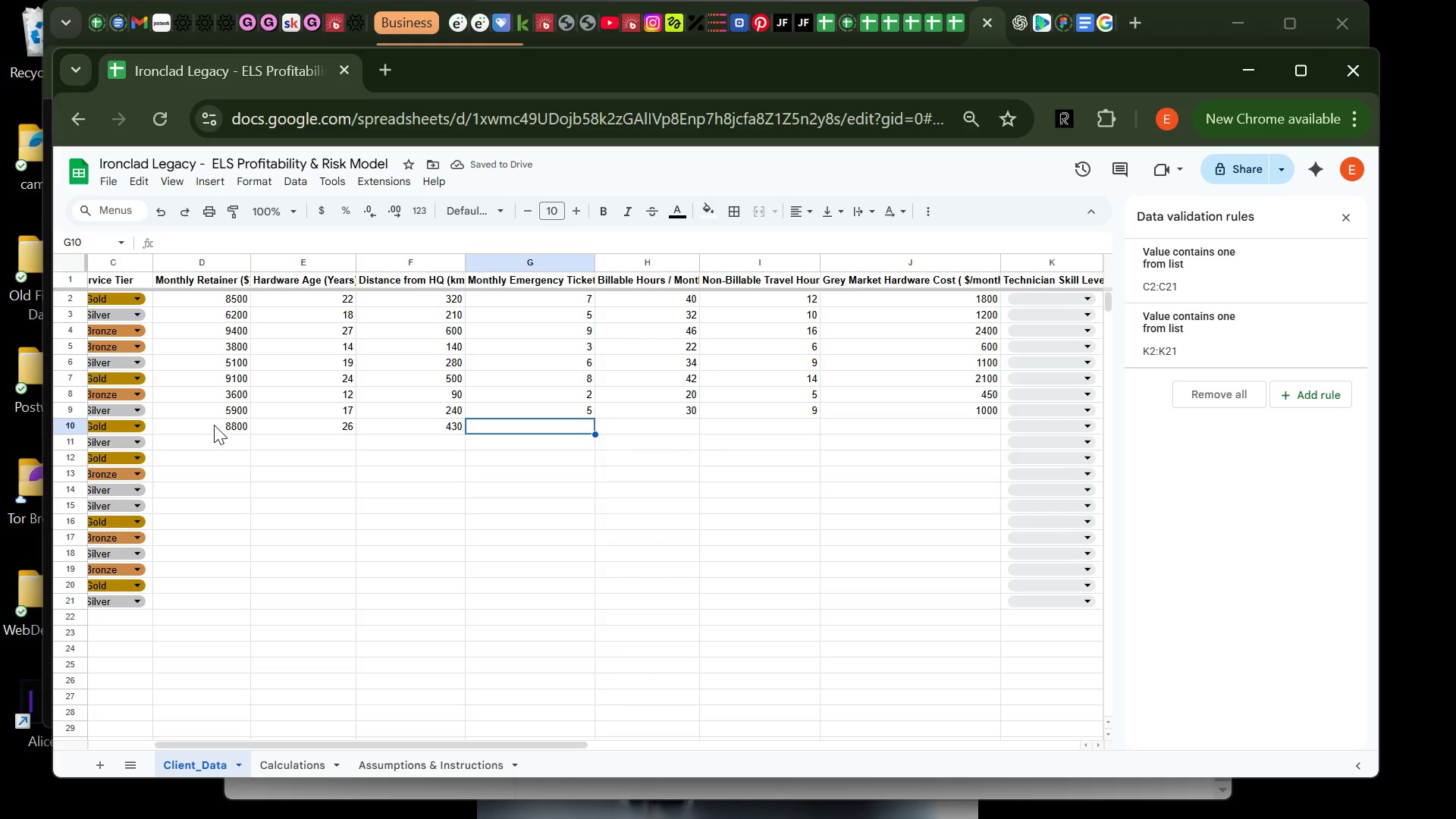 
type(8)
key(Tab)
type(44)
key(Tab)
type(16)
key(Backspace)
type(5)
key(Tab)
 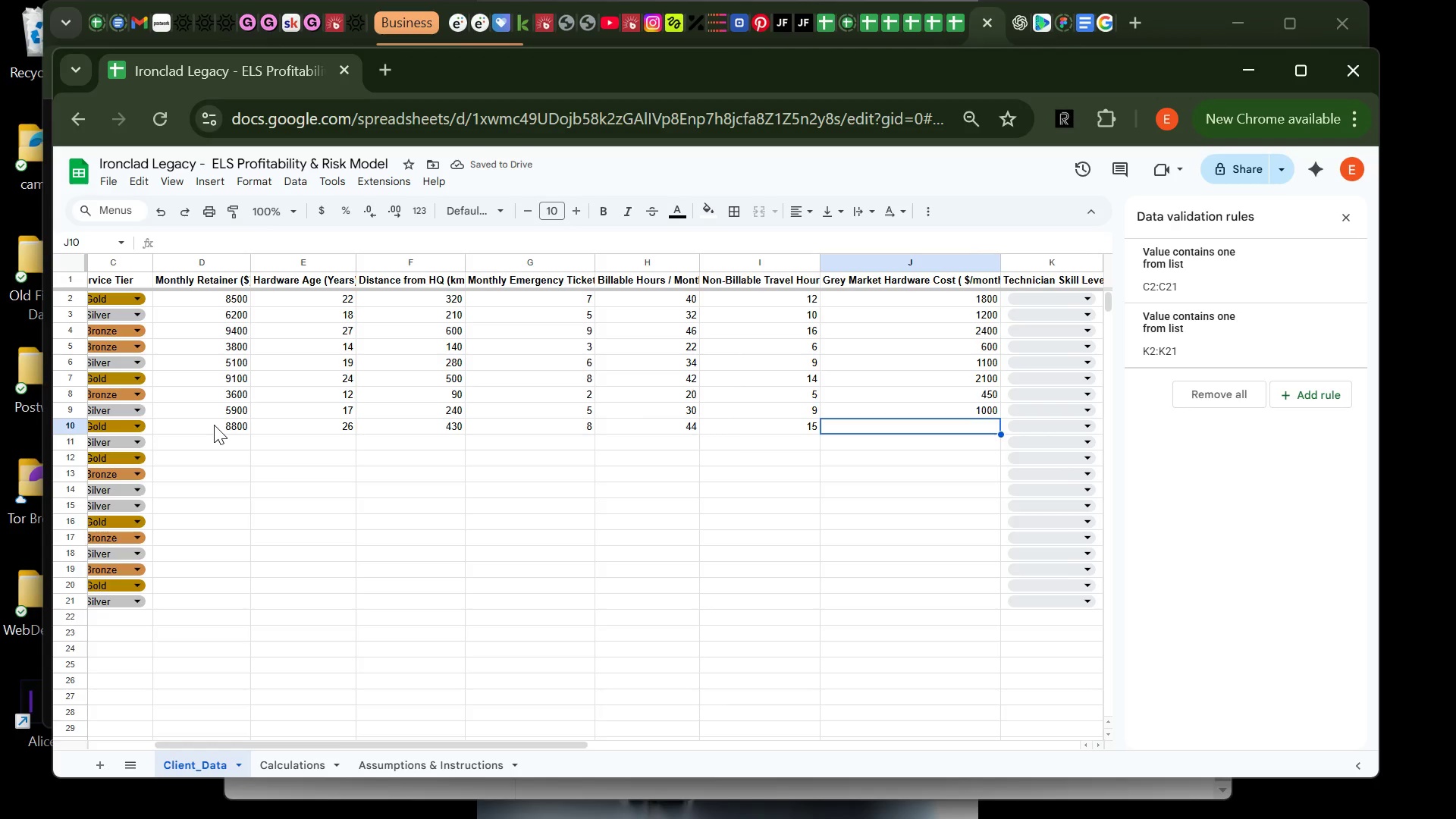 
type(2300)
 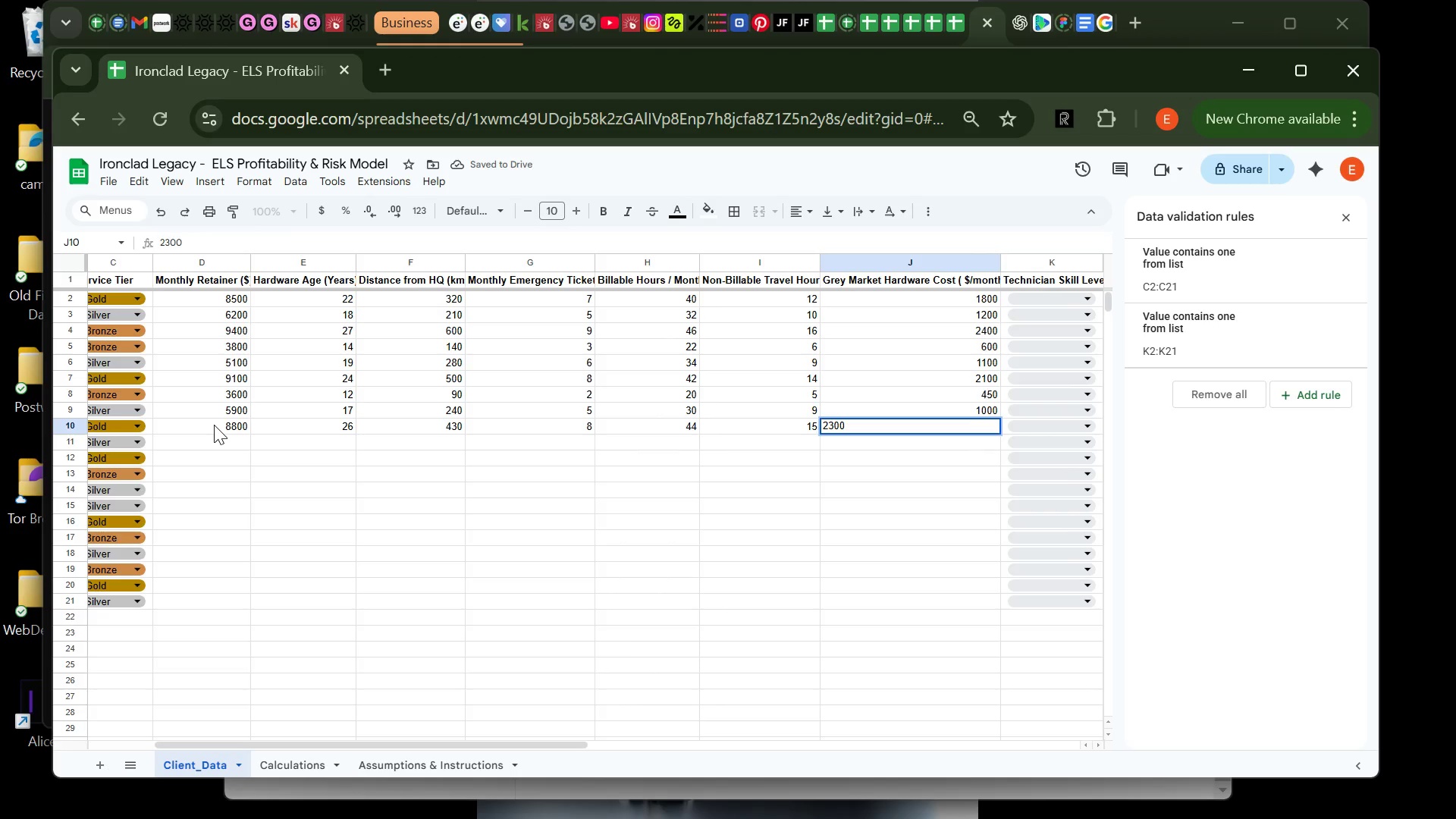 
key(Enter)
 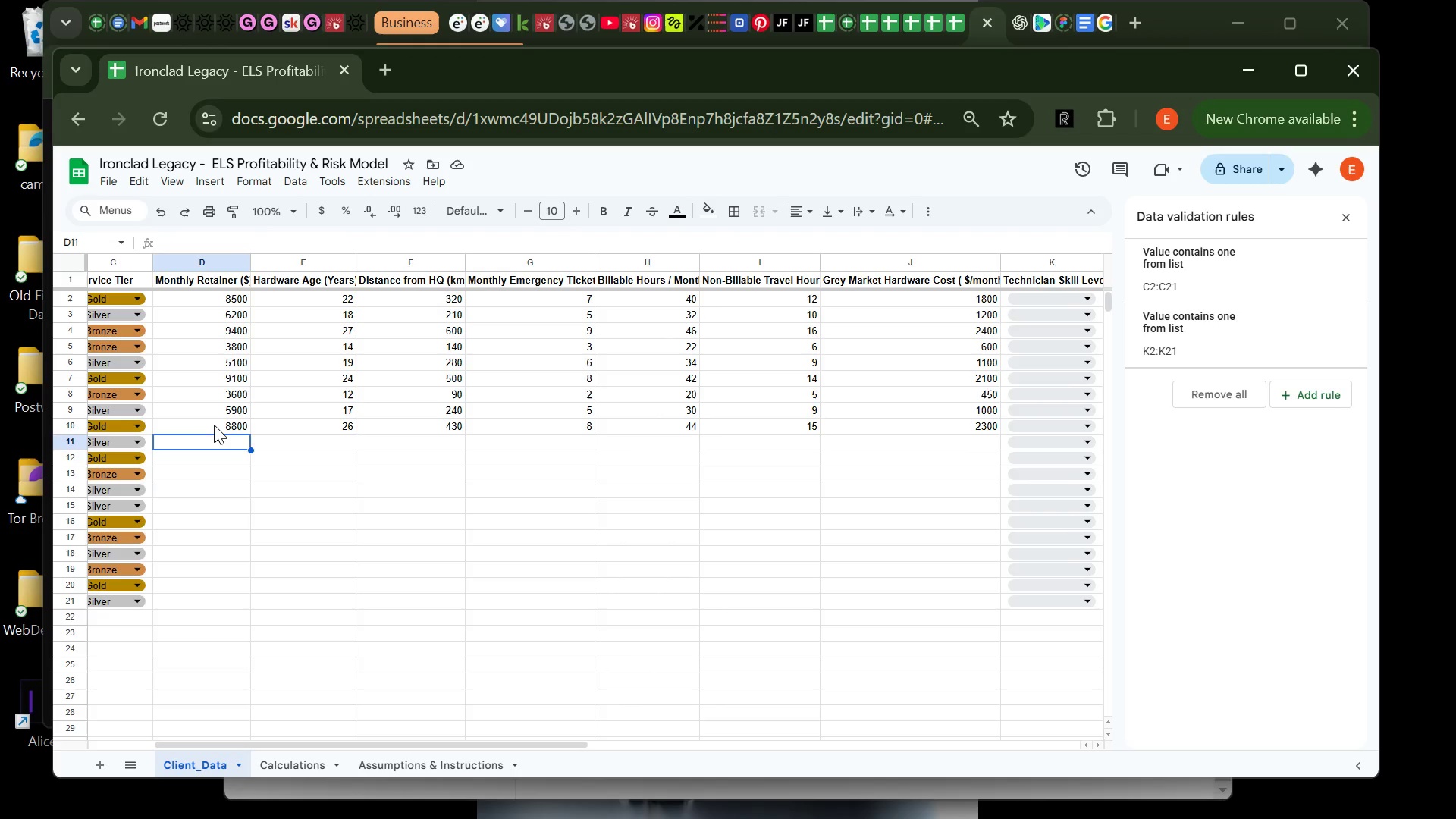 
wait(48.34)
 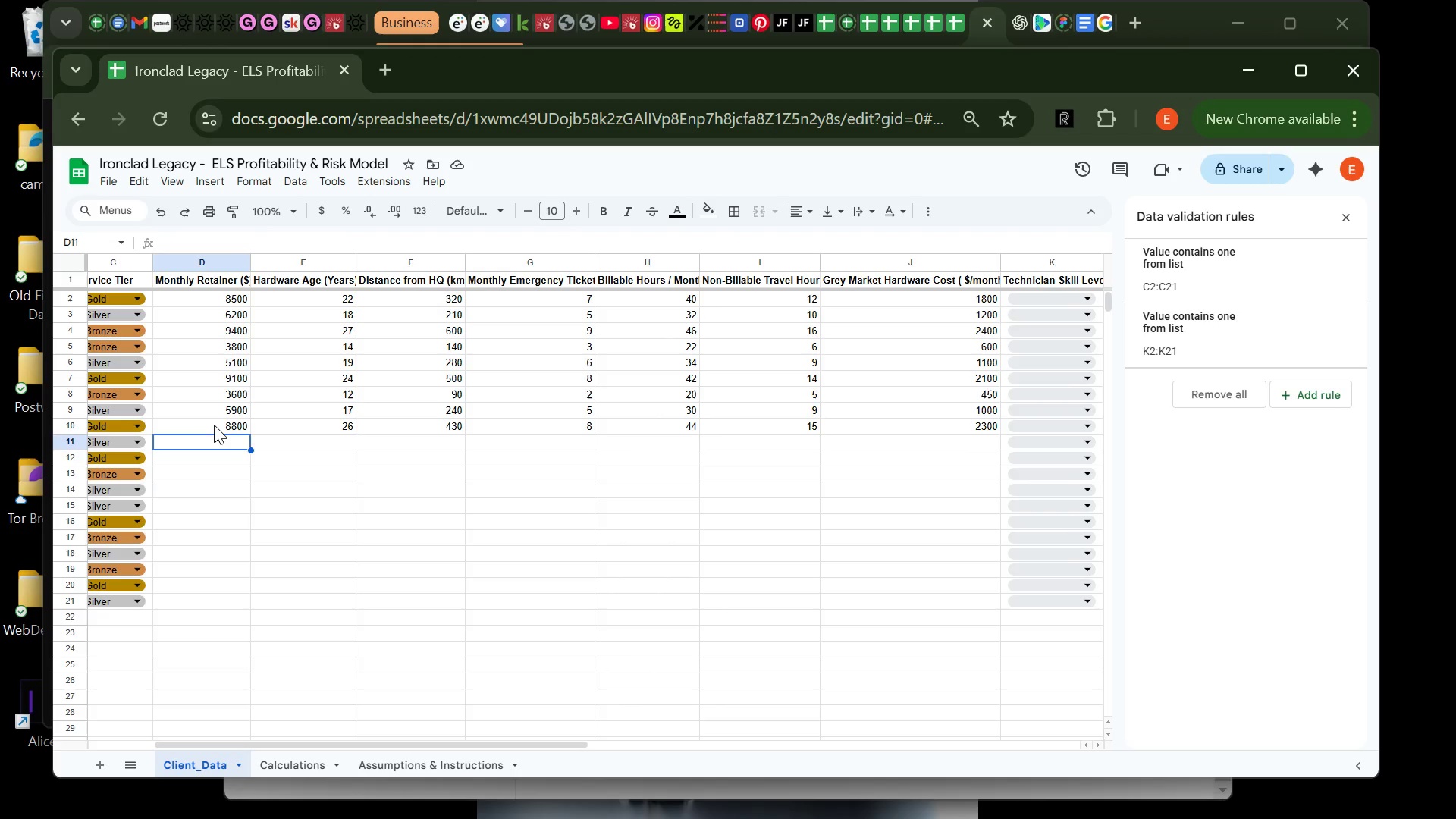 
type(5600)
key(Tab)
type(16)
key(Tab)
type(180)
key(Tab)
type(4)
key(Tab)
type(28)
key(Tab)
type(8)
key(Tab)
type(900)
 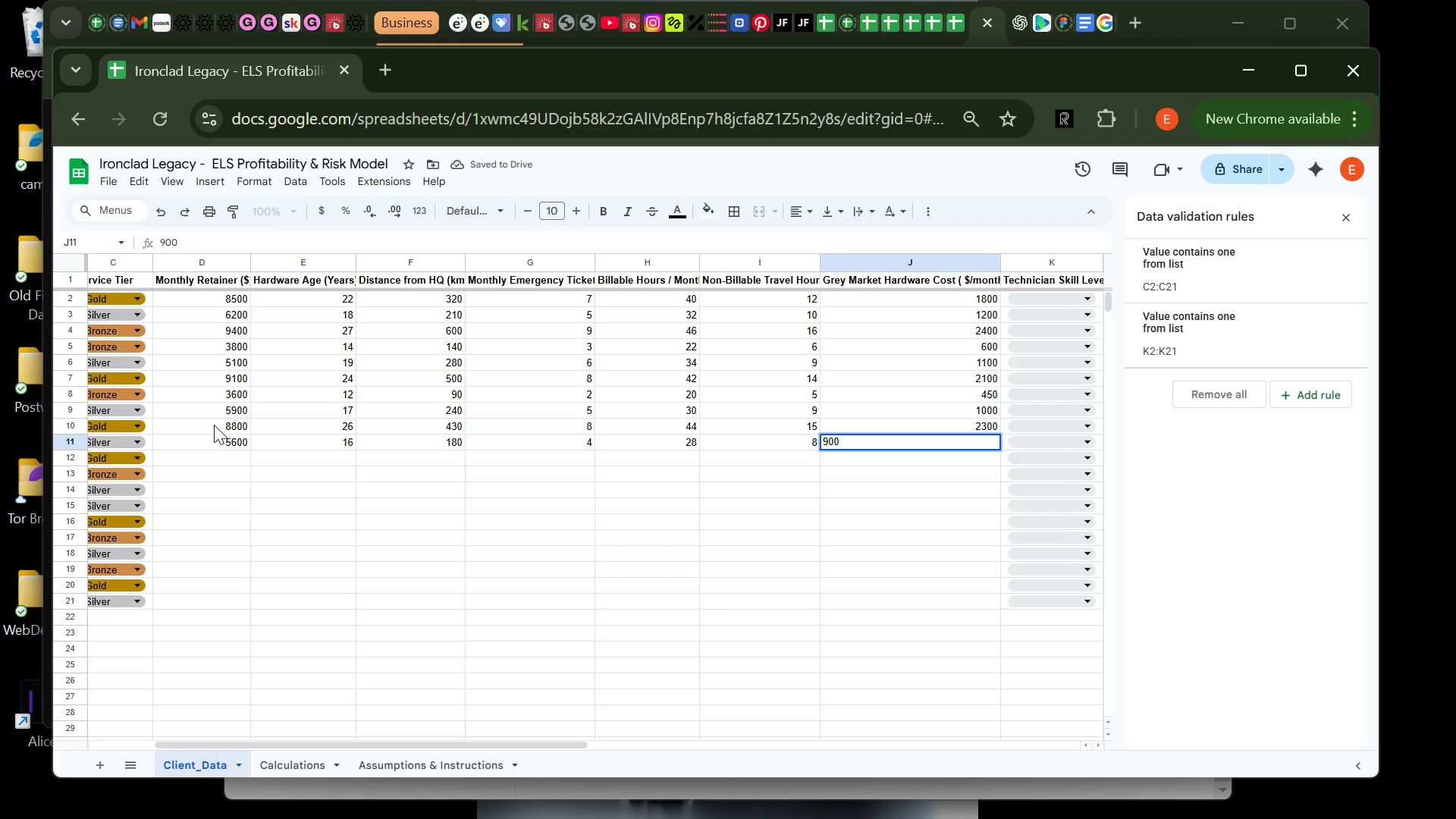 
key(Enter)
 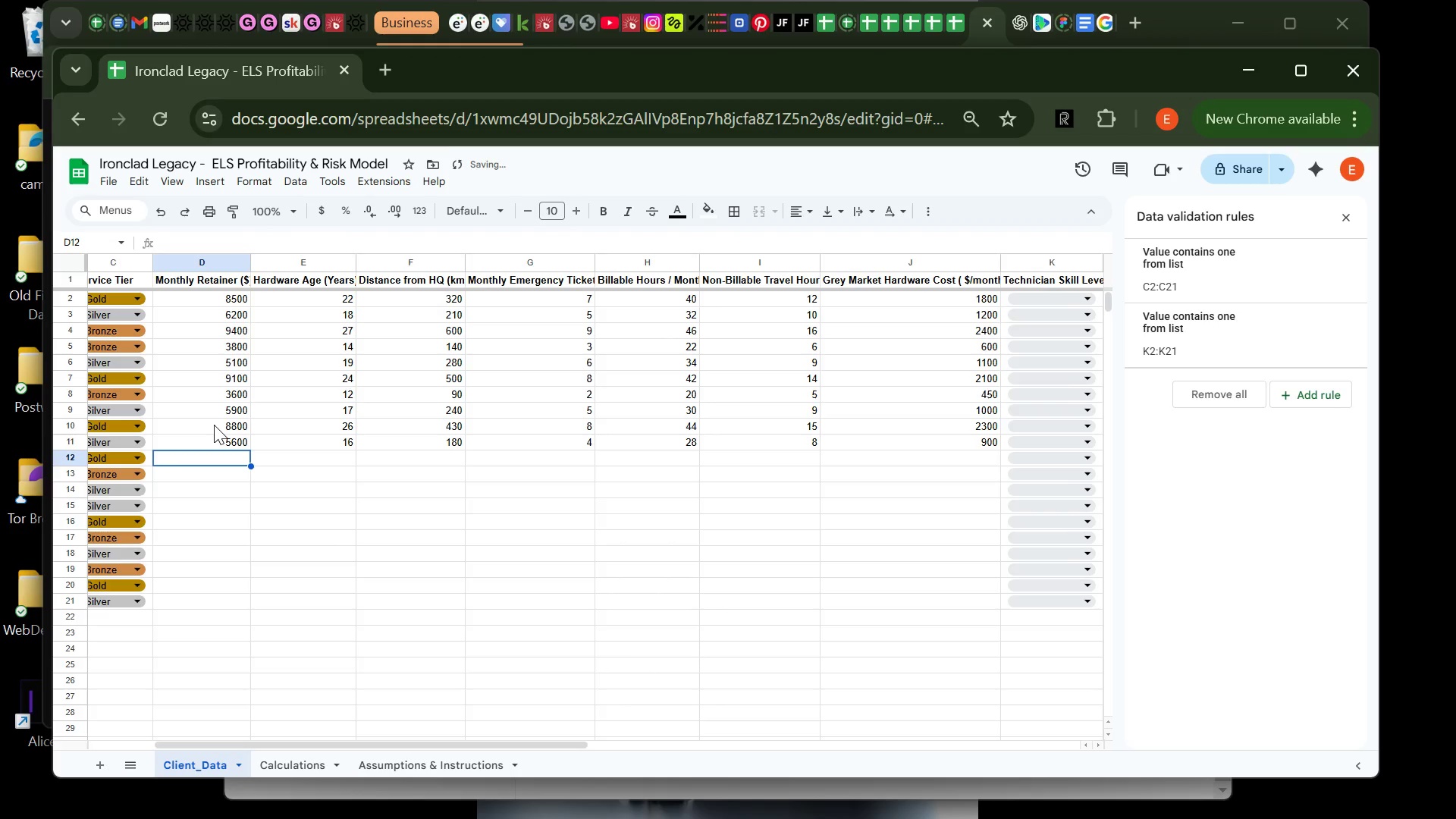 
type(9900)
key(Tab)
type(29)
key(Tab)
type(720)
key(Tab)
type(10)
key(Tab)
type(48)
key(Tab)
type(18)
key(Tab)
type(2600)
 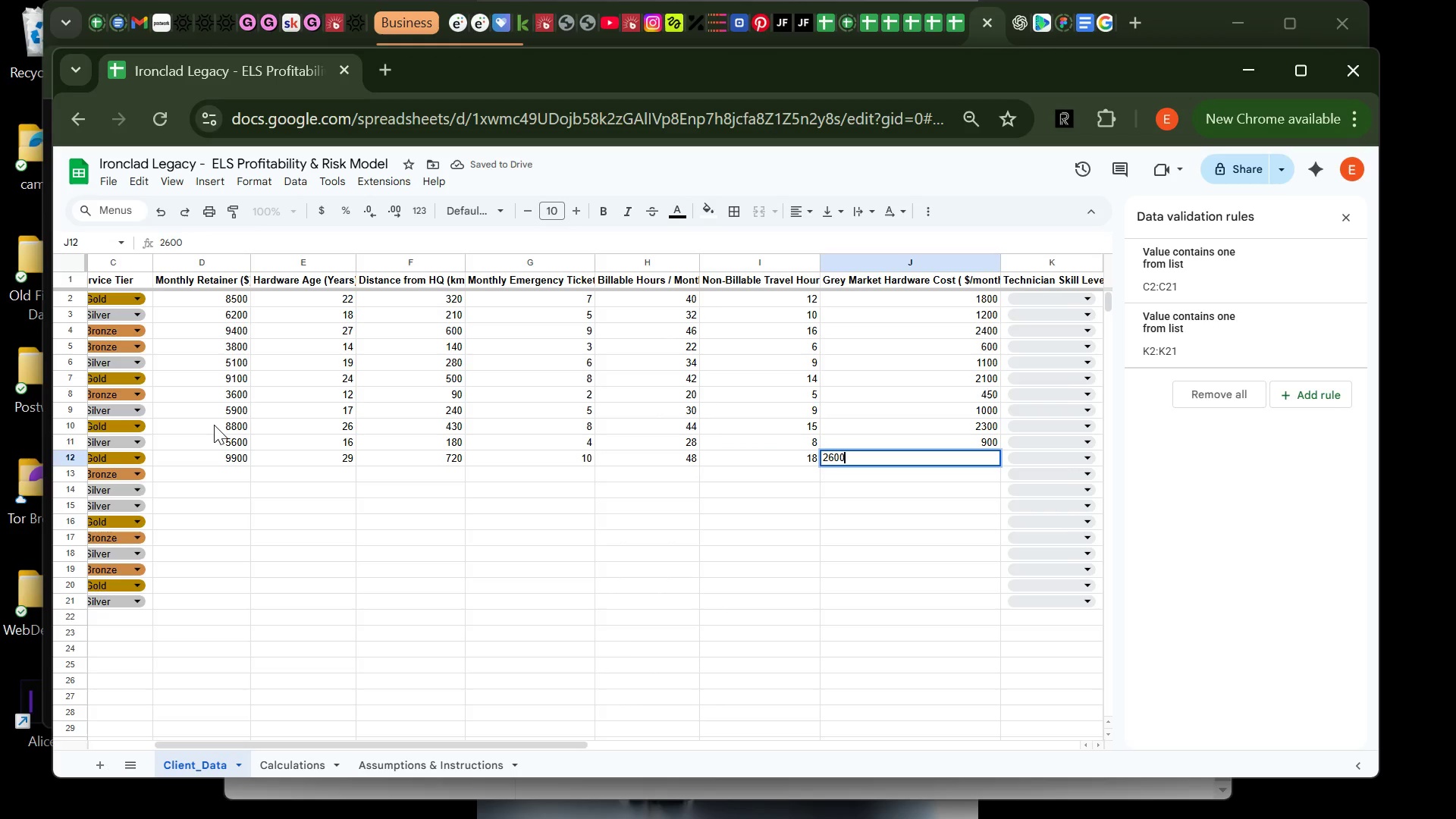 
key(Enter)
 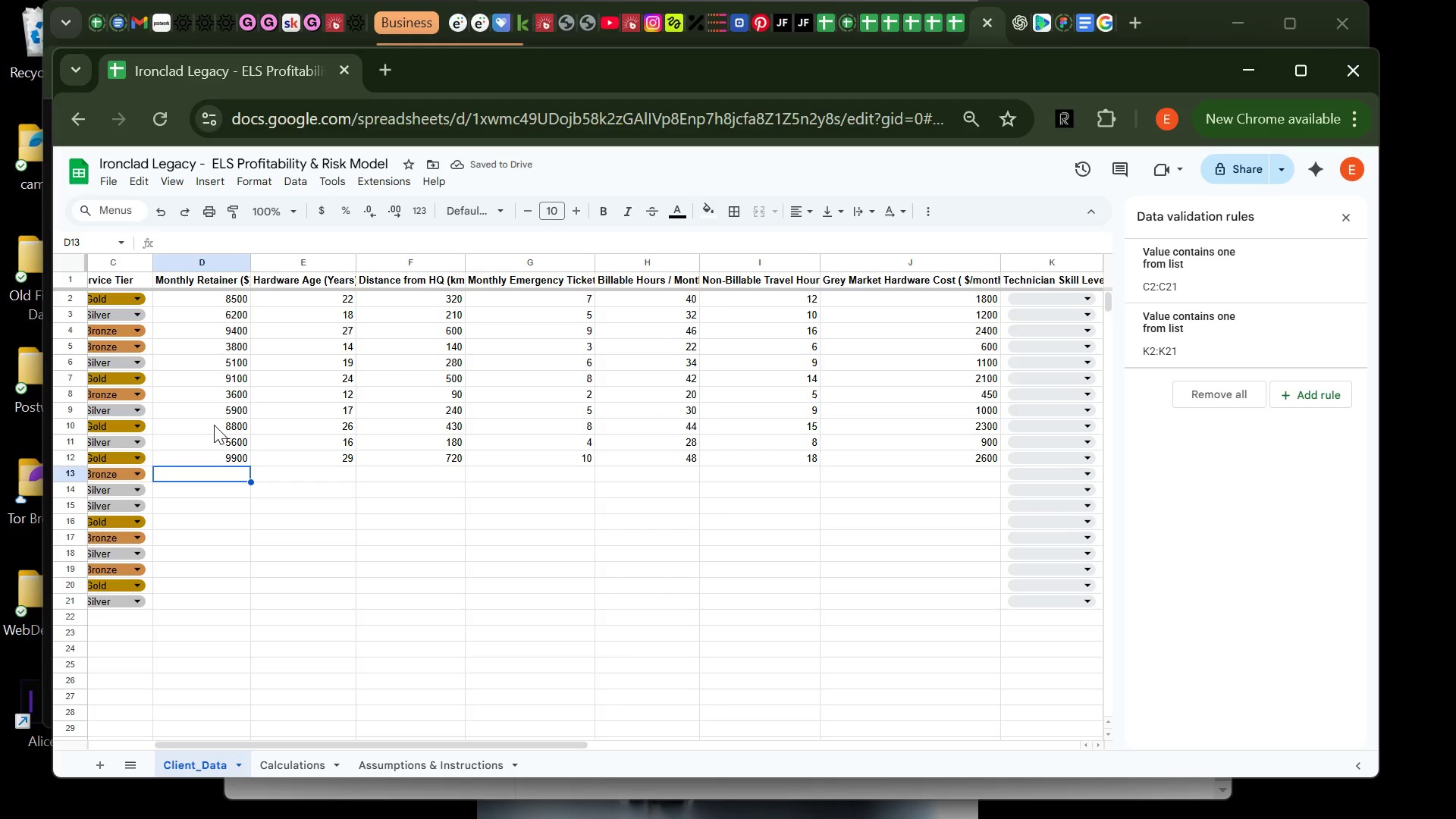 
type(4100)
key(Tab)
type(13)
key(Tab)
type(110)
key(Tab)
type(3)
key(Tab)
type(2)
key(Tab)
type(4)
key(Tab)
type(6)
key(Tab)
type(550)
 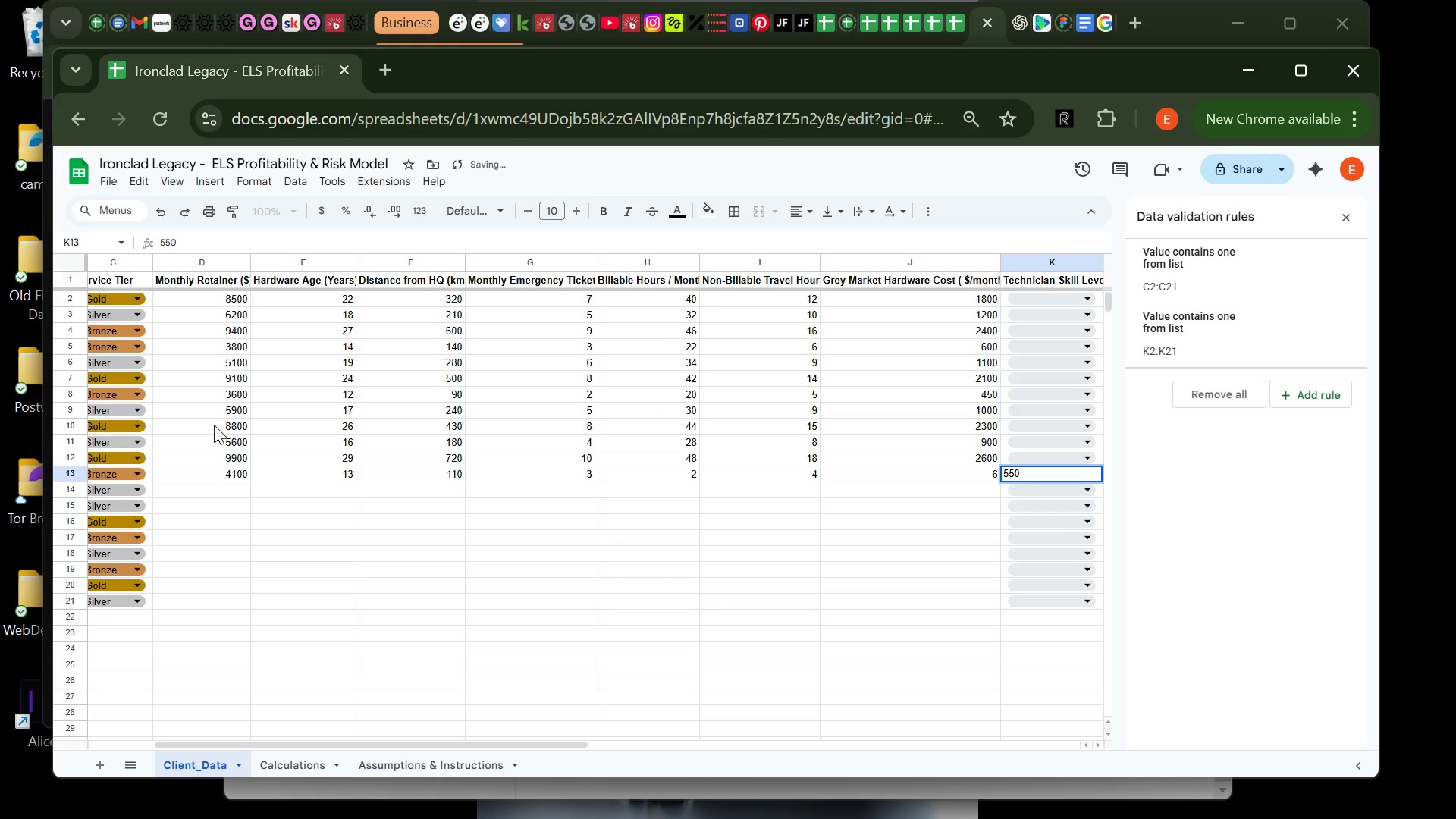 
key(Enter)
 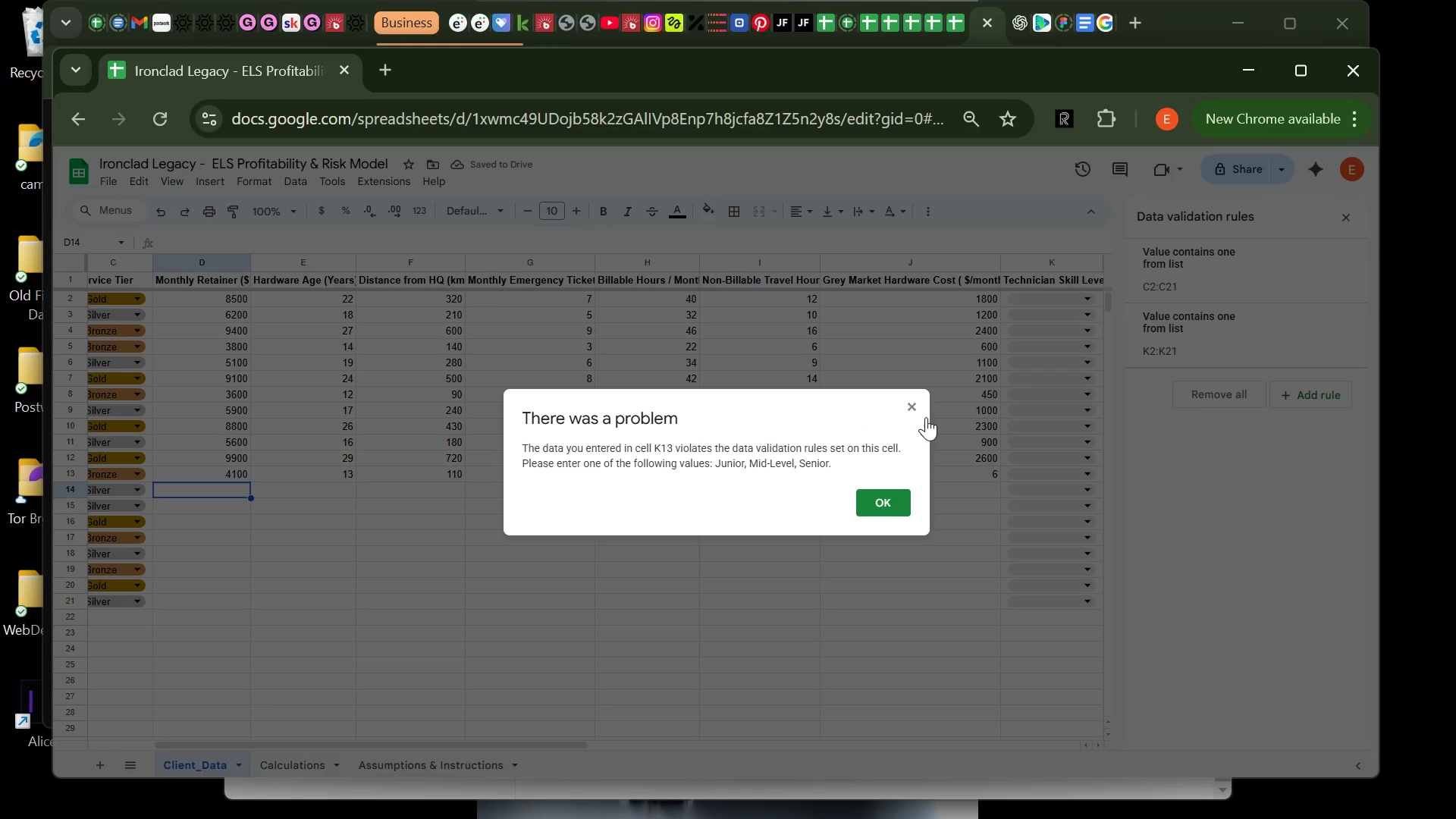 
left_click([918, 413])
 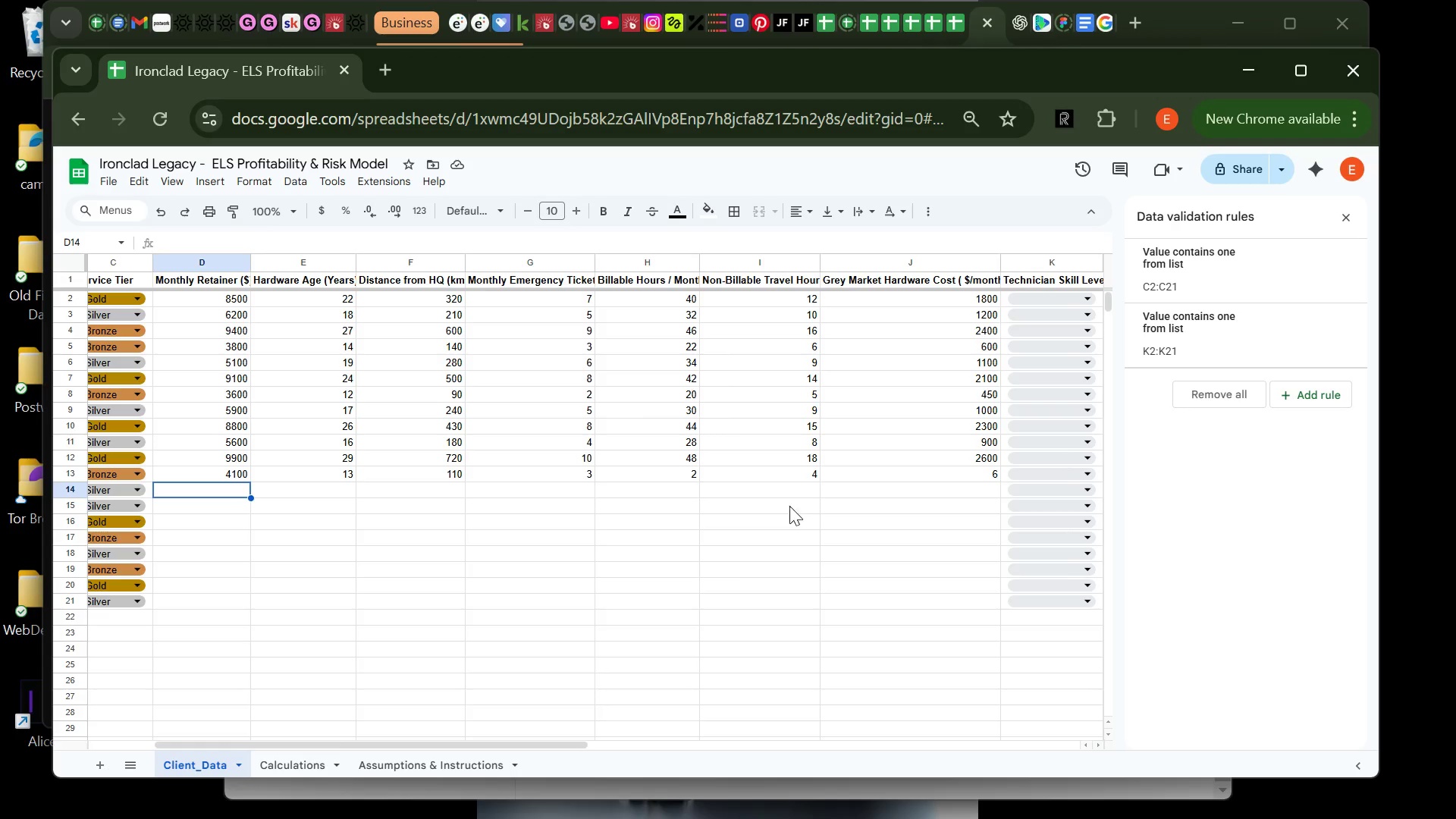 
wait(7.53)
 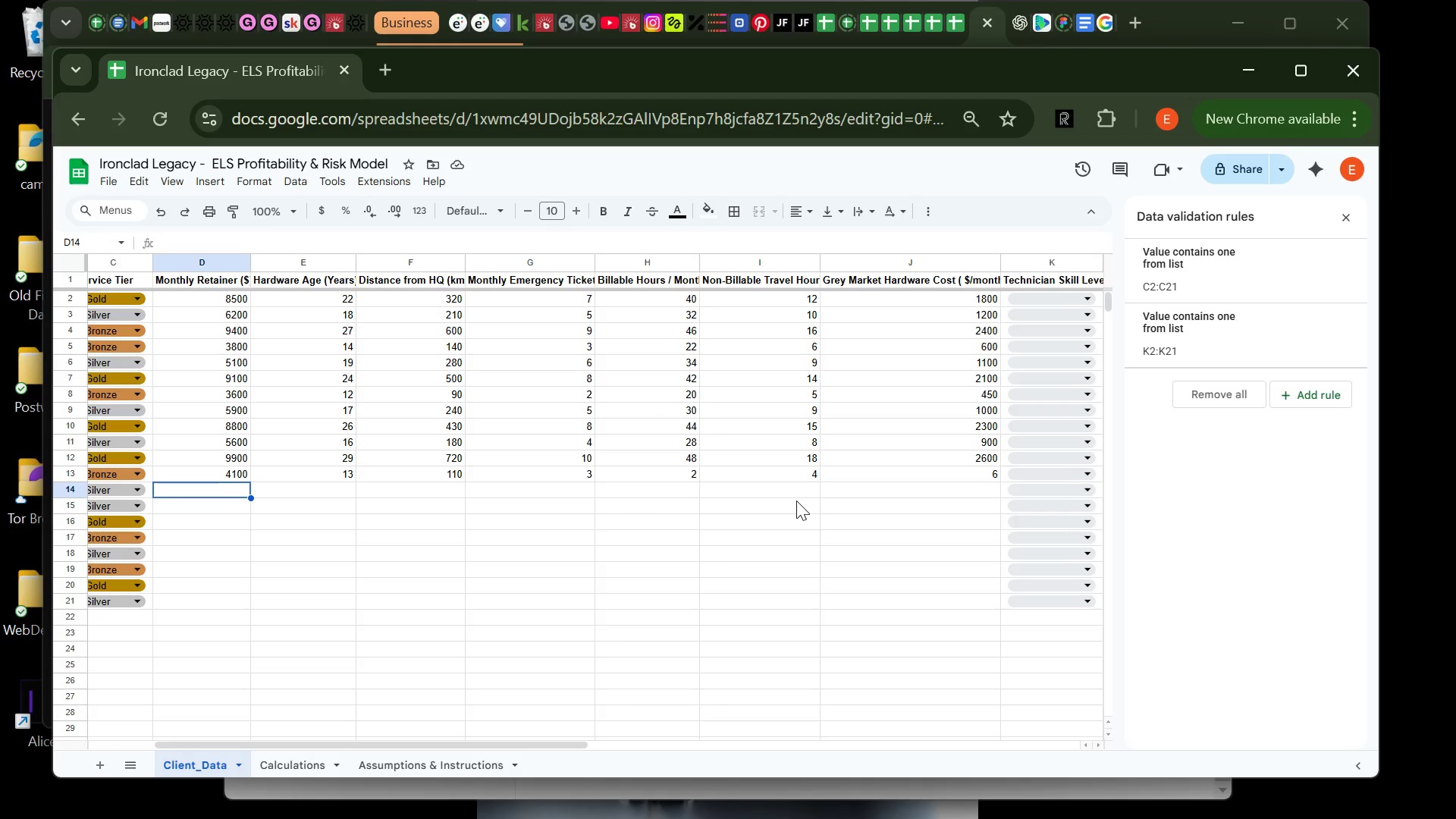 
left_click([667, 474])
 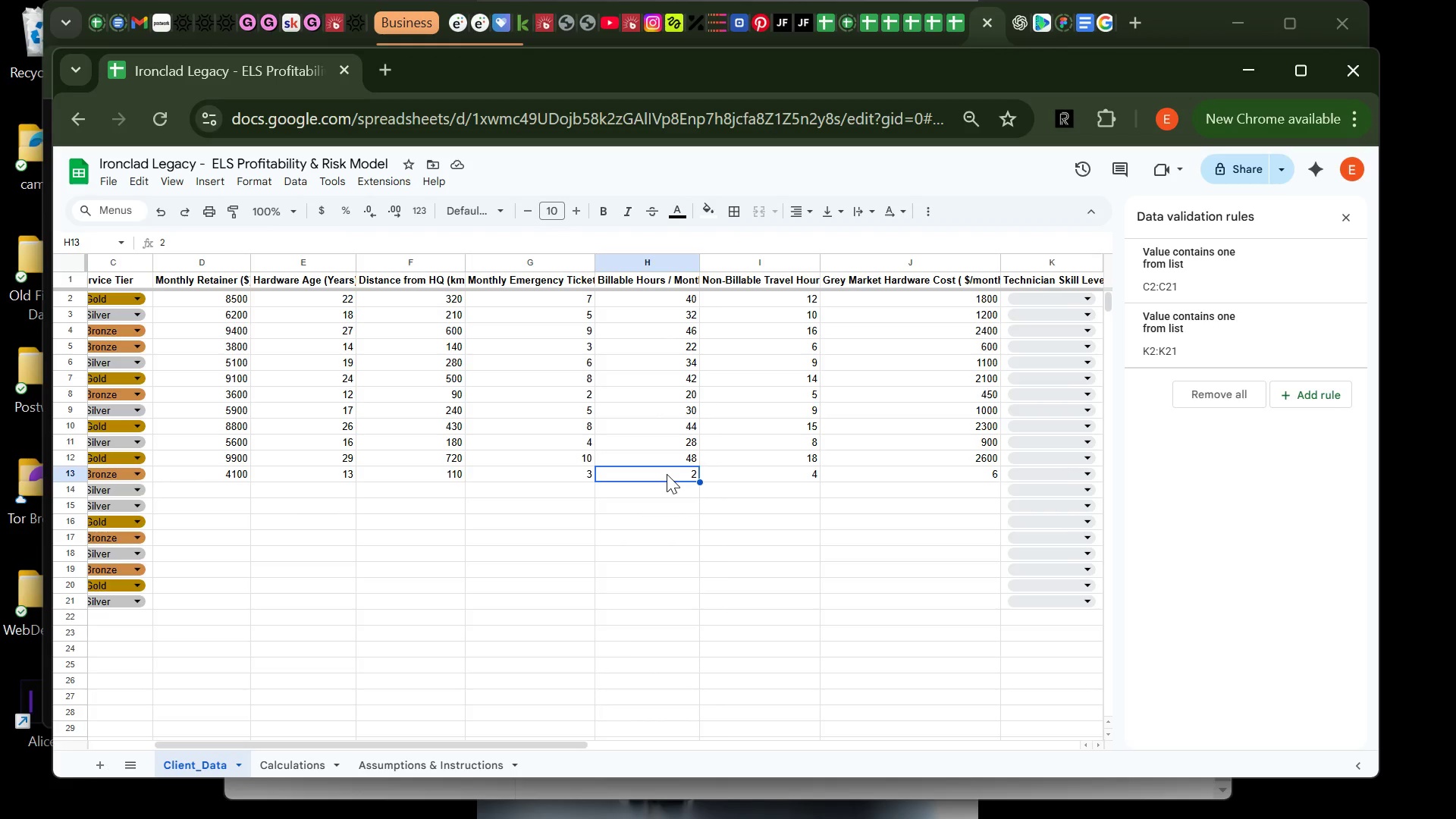 
type(24)
 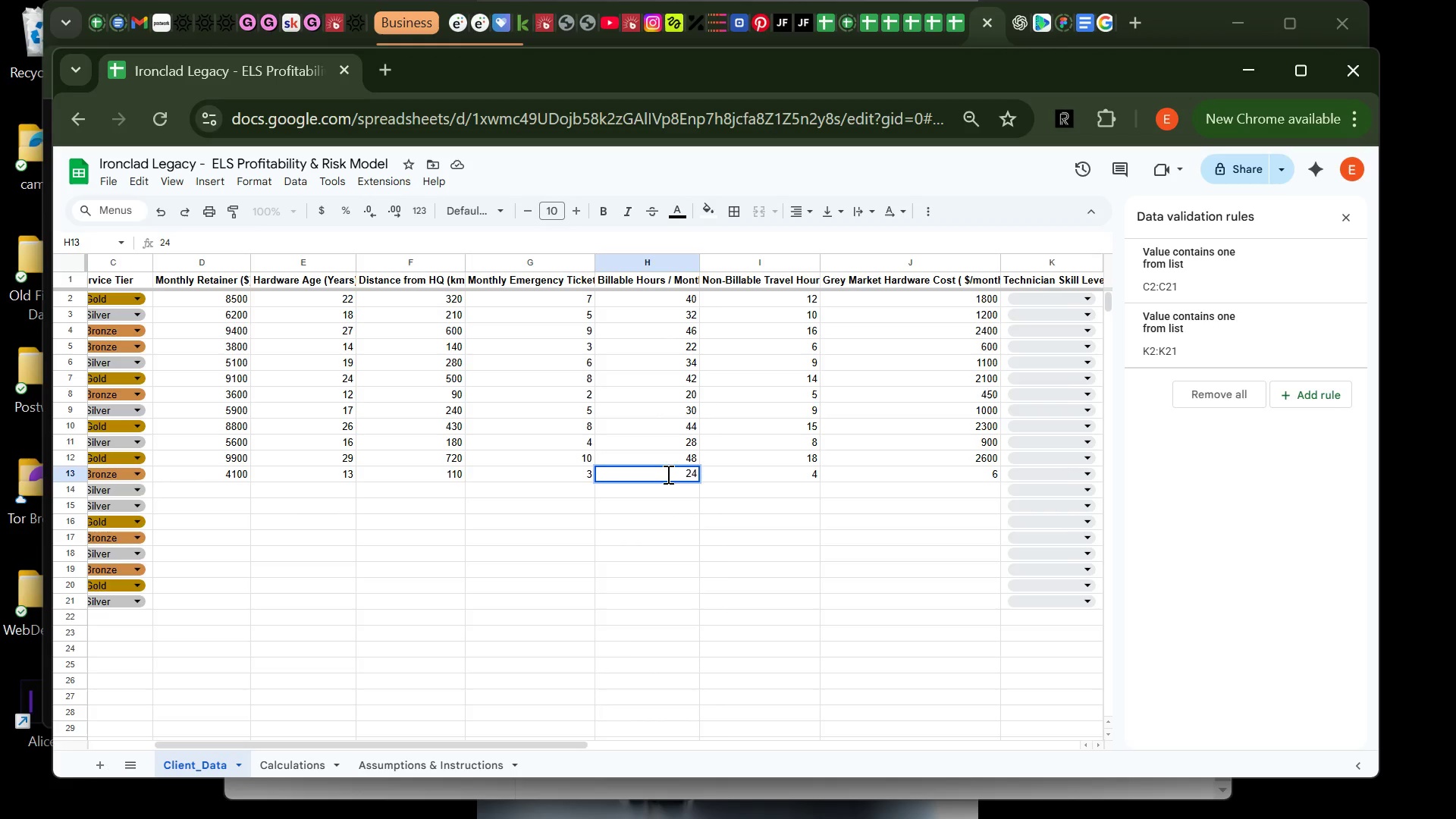 
key(Tab)
type(5)
key(Backspace)
type(6)
key(Tab)
type(550)
 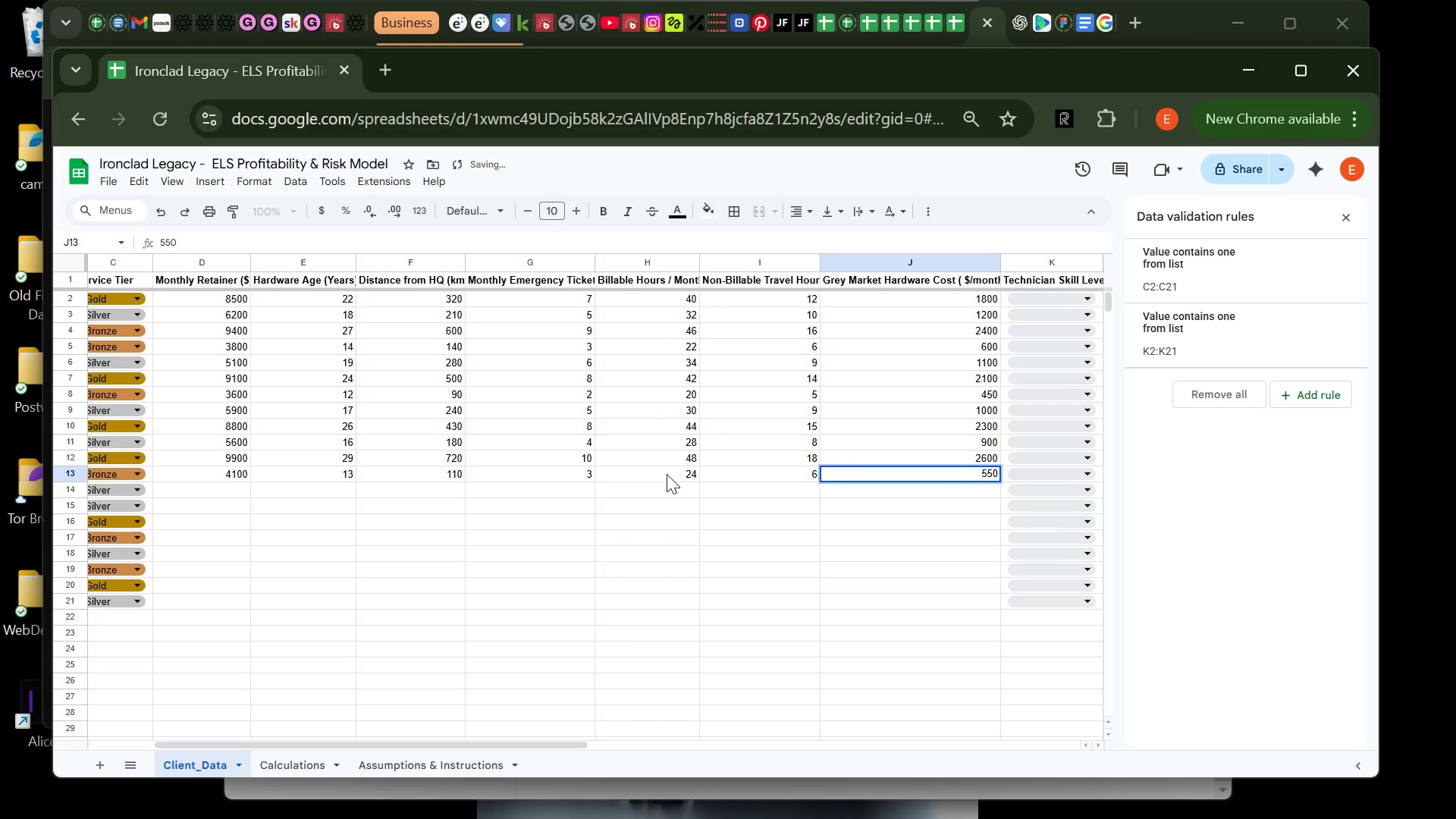 
key(Enter)
 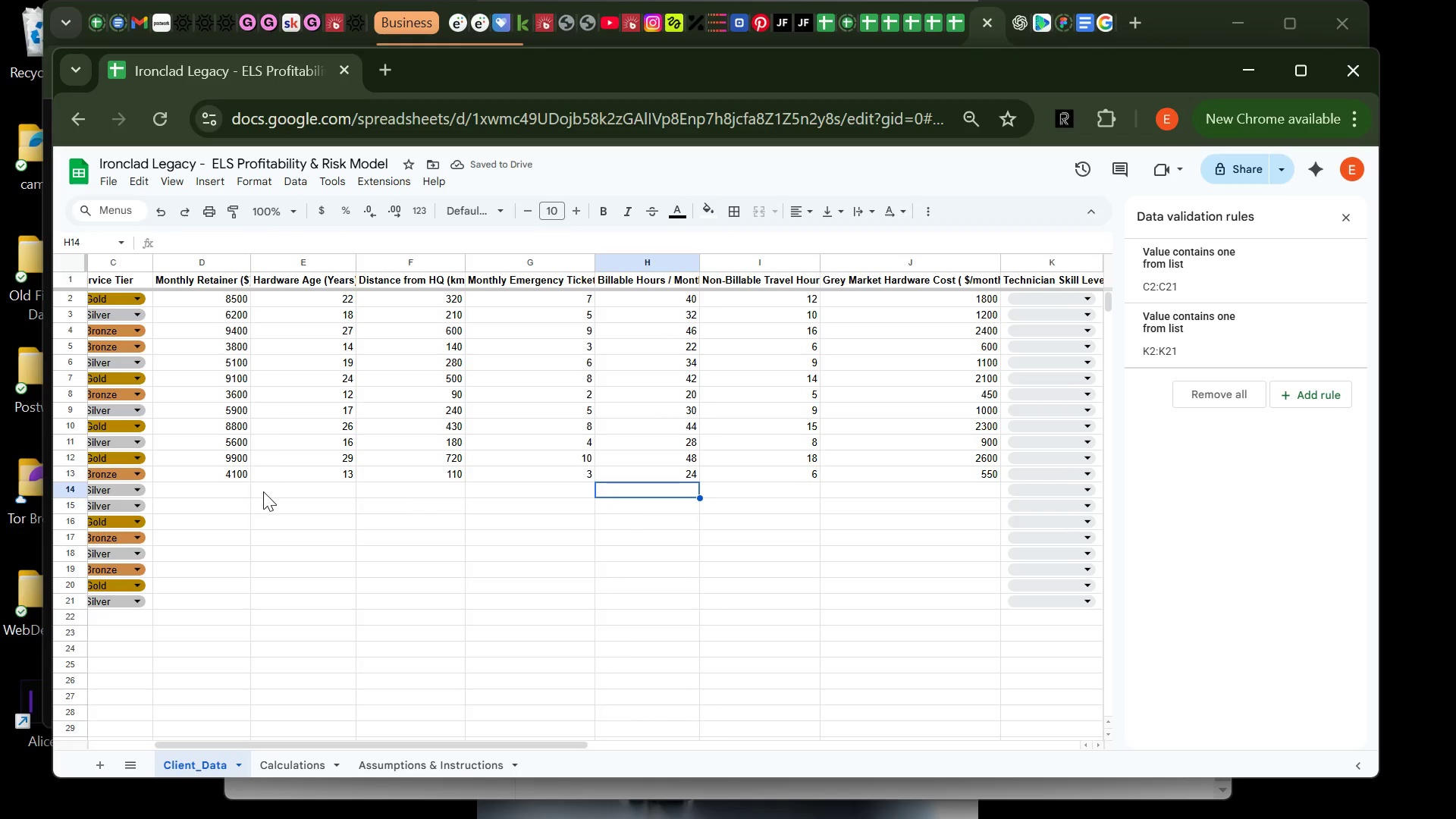 
left_click([234, 492])
 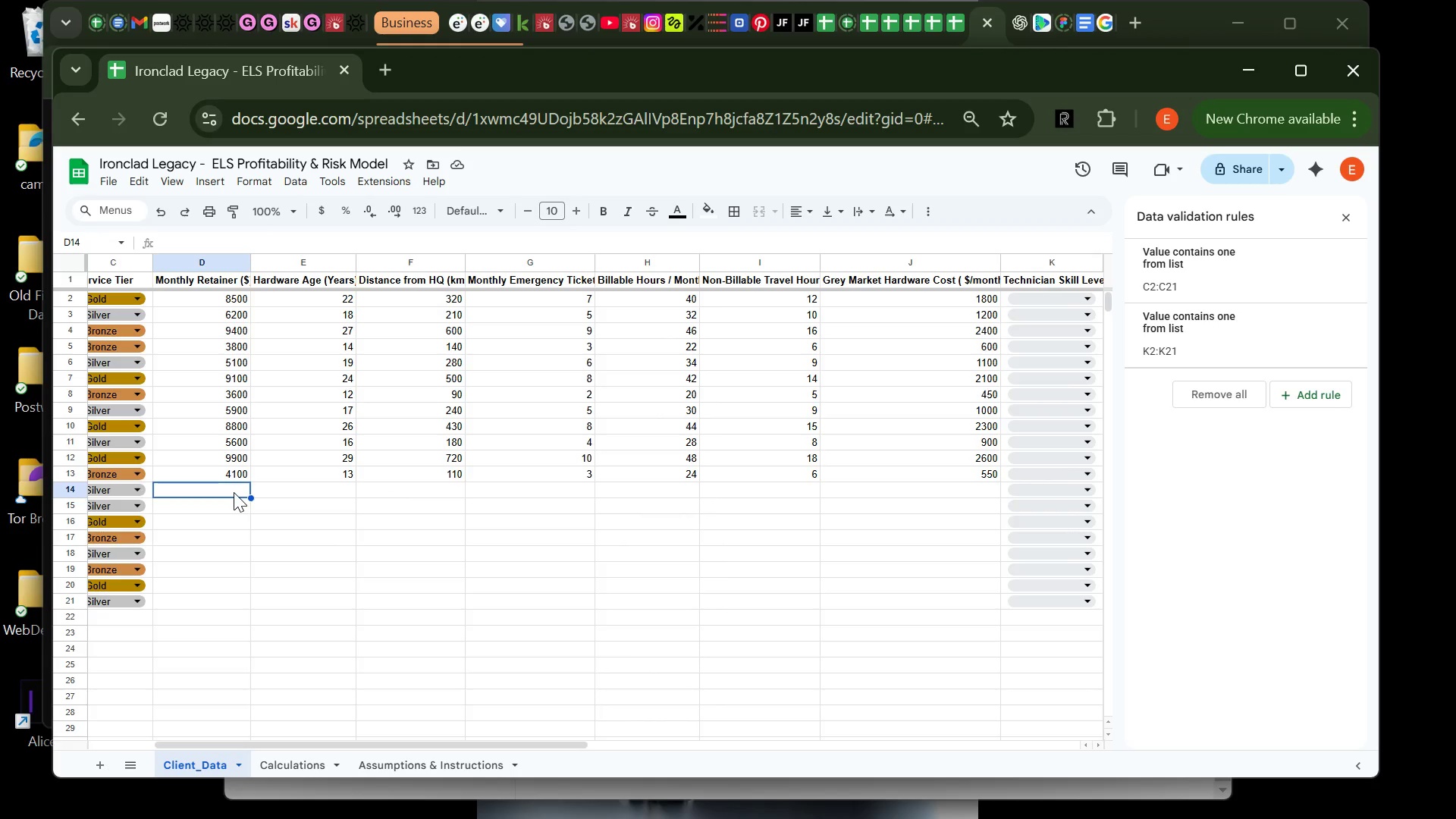 
type(600)
key(Tab)
type(18)
key(Tab)
type(260)
key(Tab)
type(6)
key(Tab)
type(35)
key(Tab)
type(10)
key(Tab)
type(1300)
 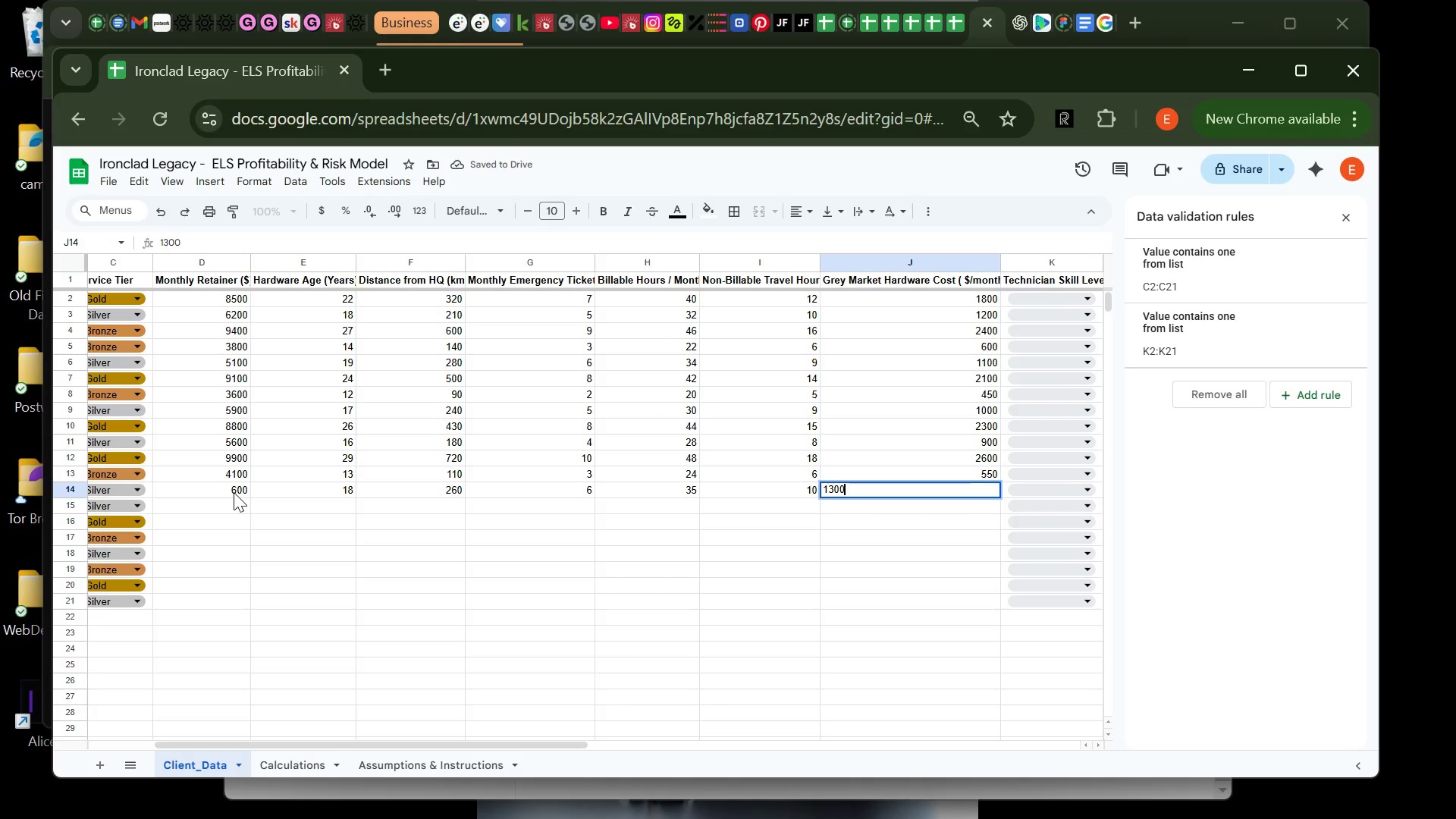 
key(Enter)
 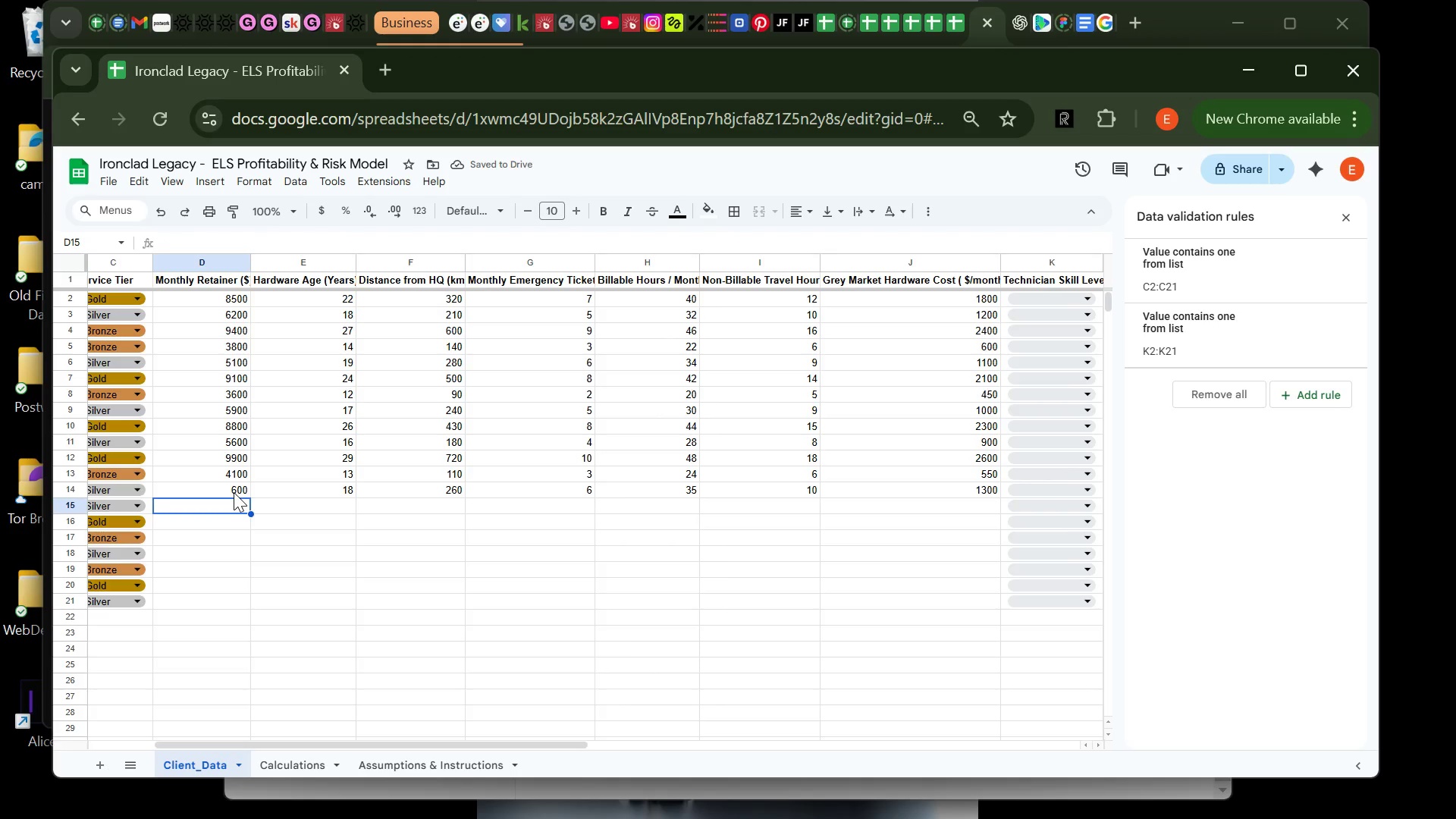 
wait(8.42)
 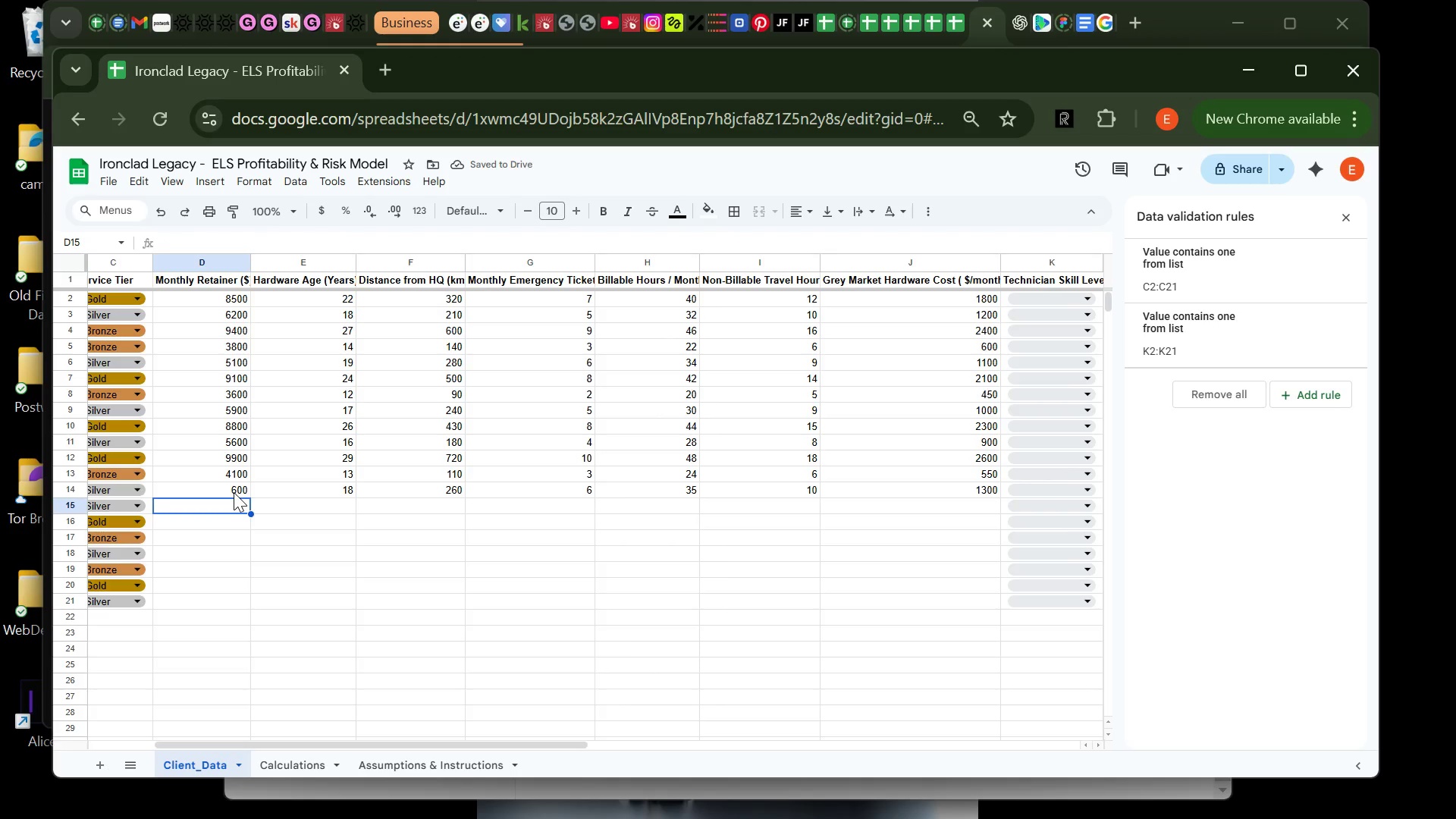 
type(5400)
 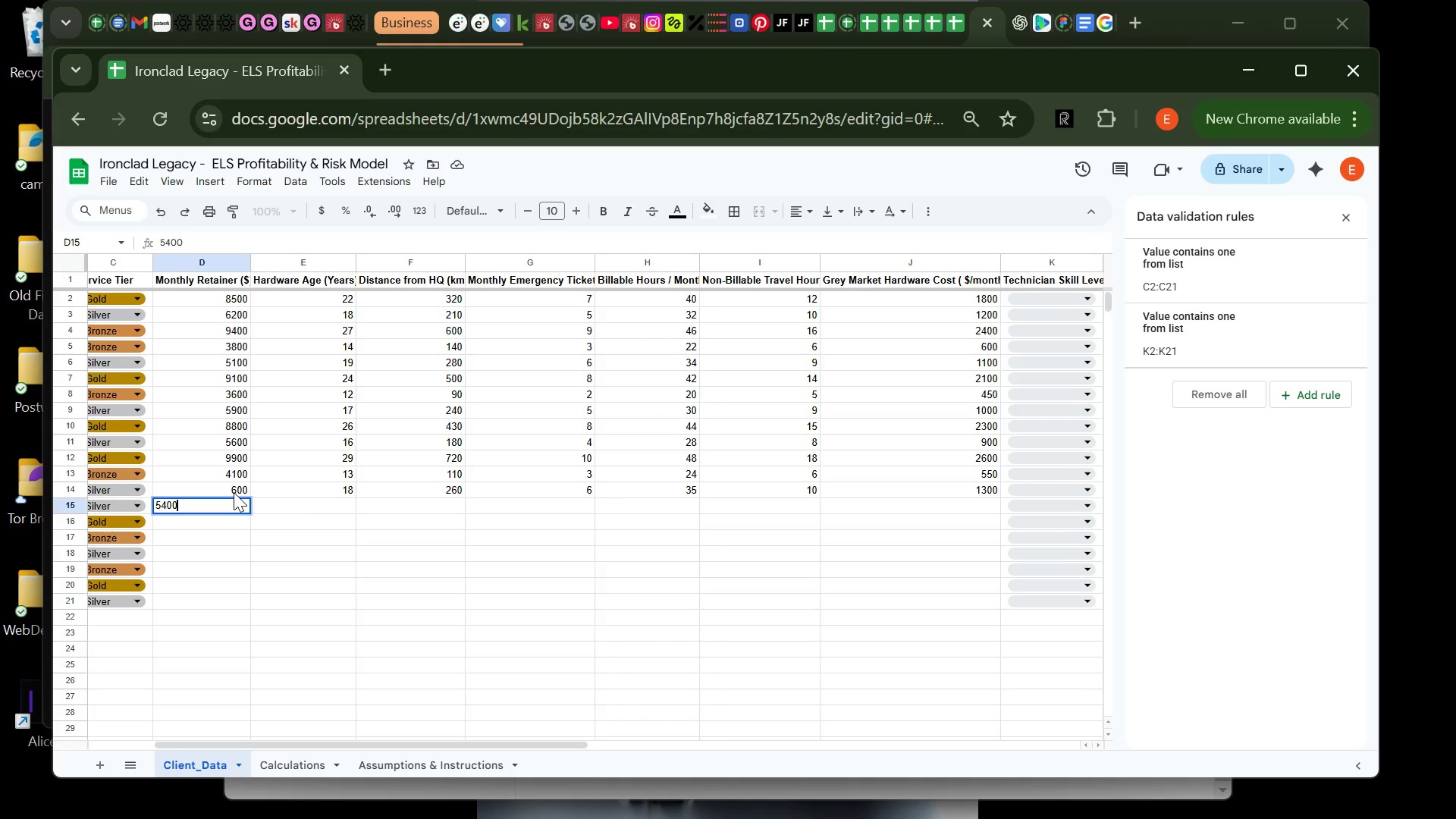 
key(Tab)
type(15)
key(Tab)
 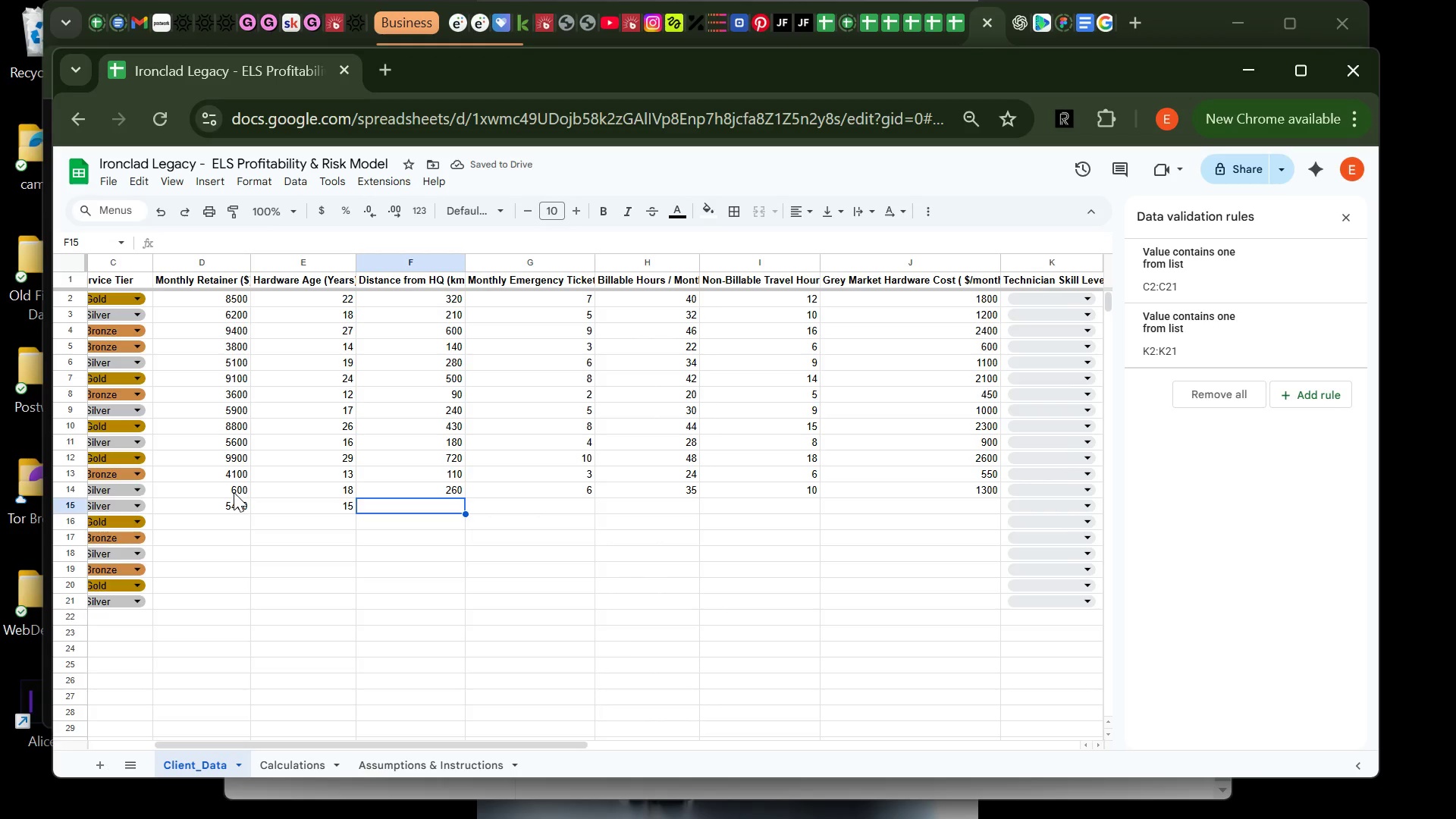 
type(170)
key(Tab)
 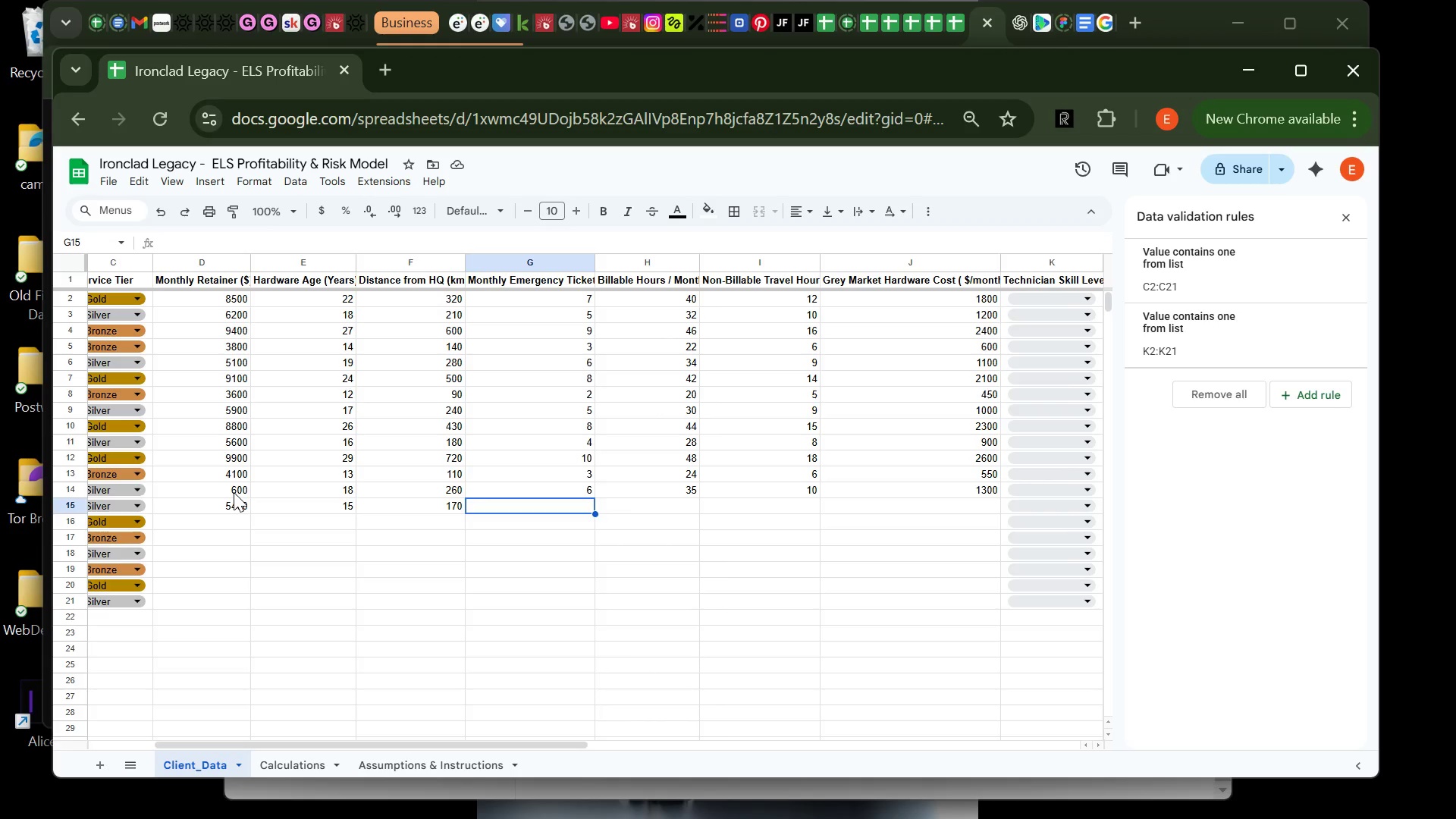 
wait(15.73)
 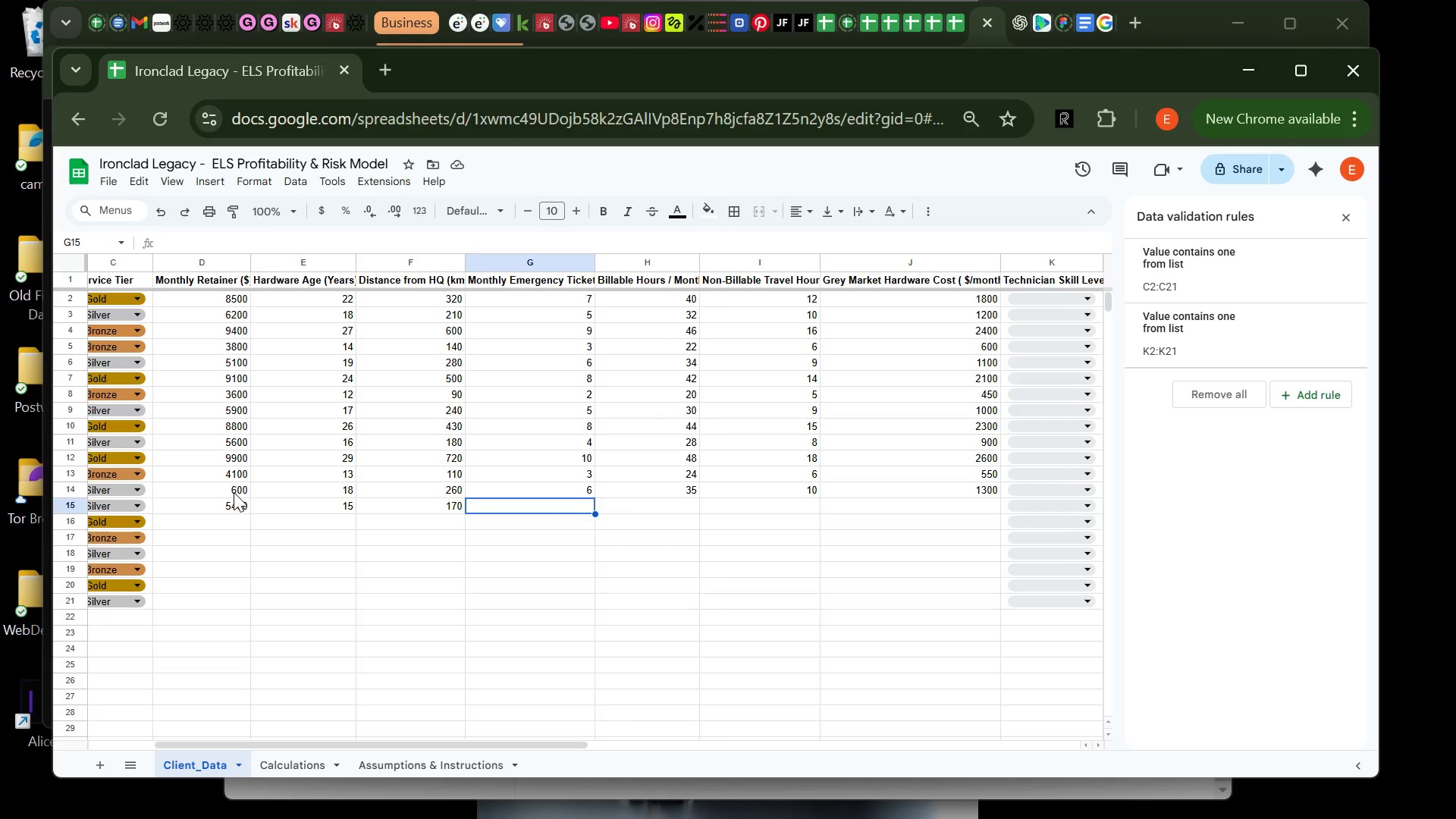 
key(4)
 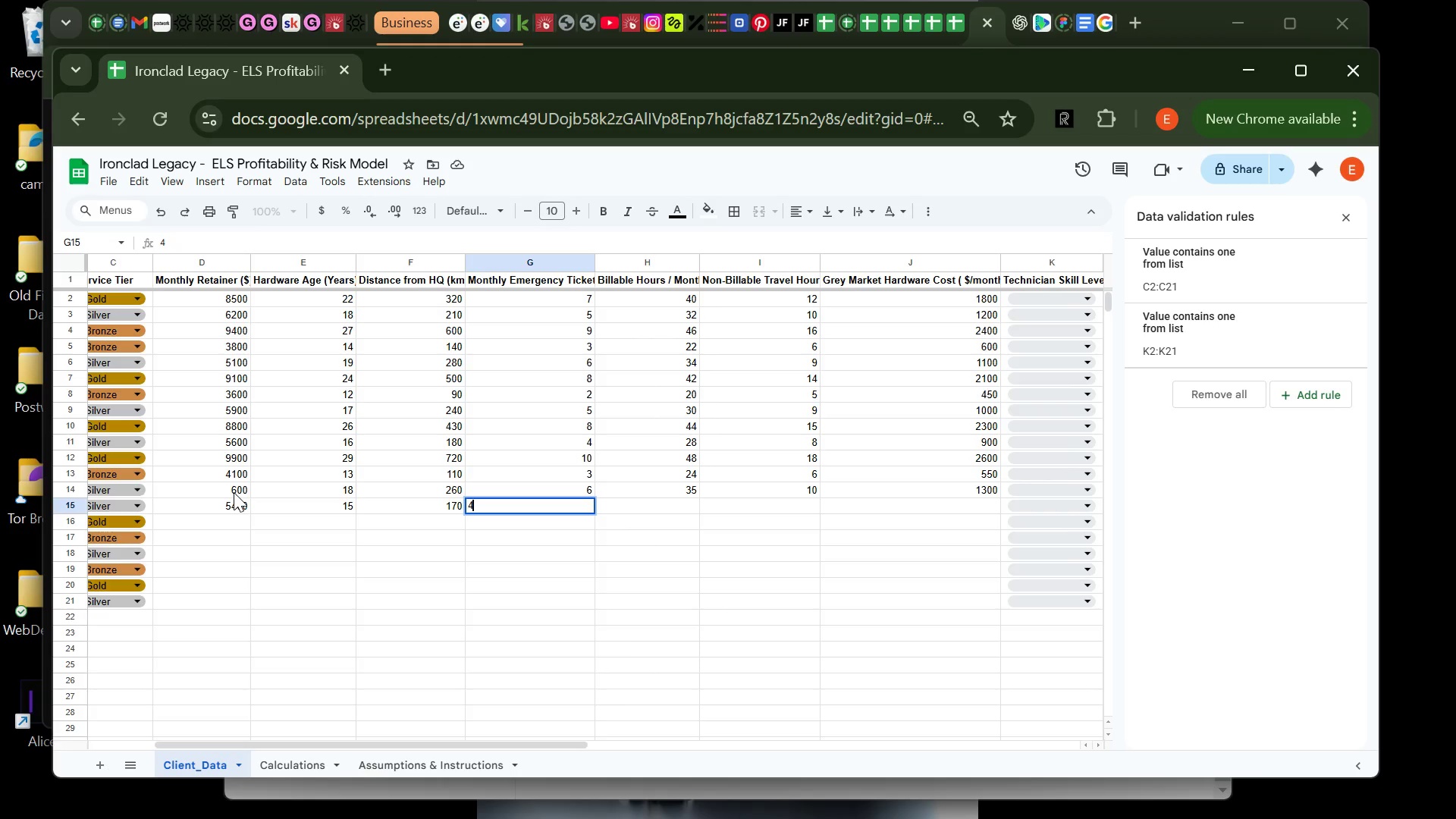 
key(Tab)
 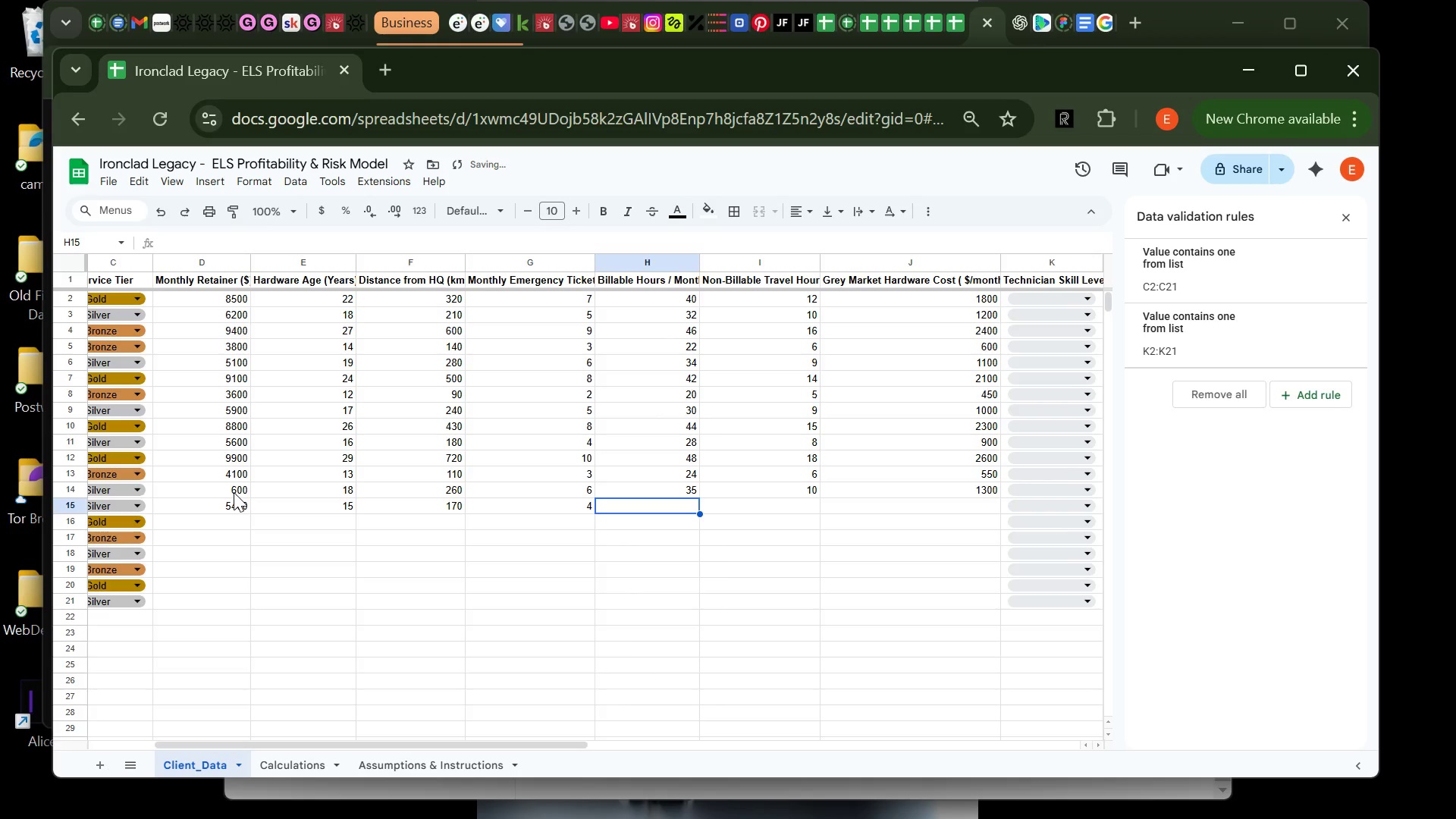 
key(7)
 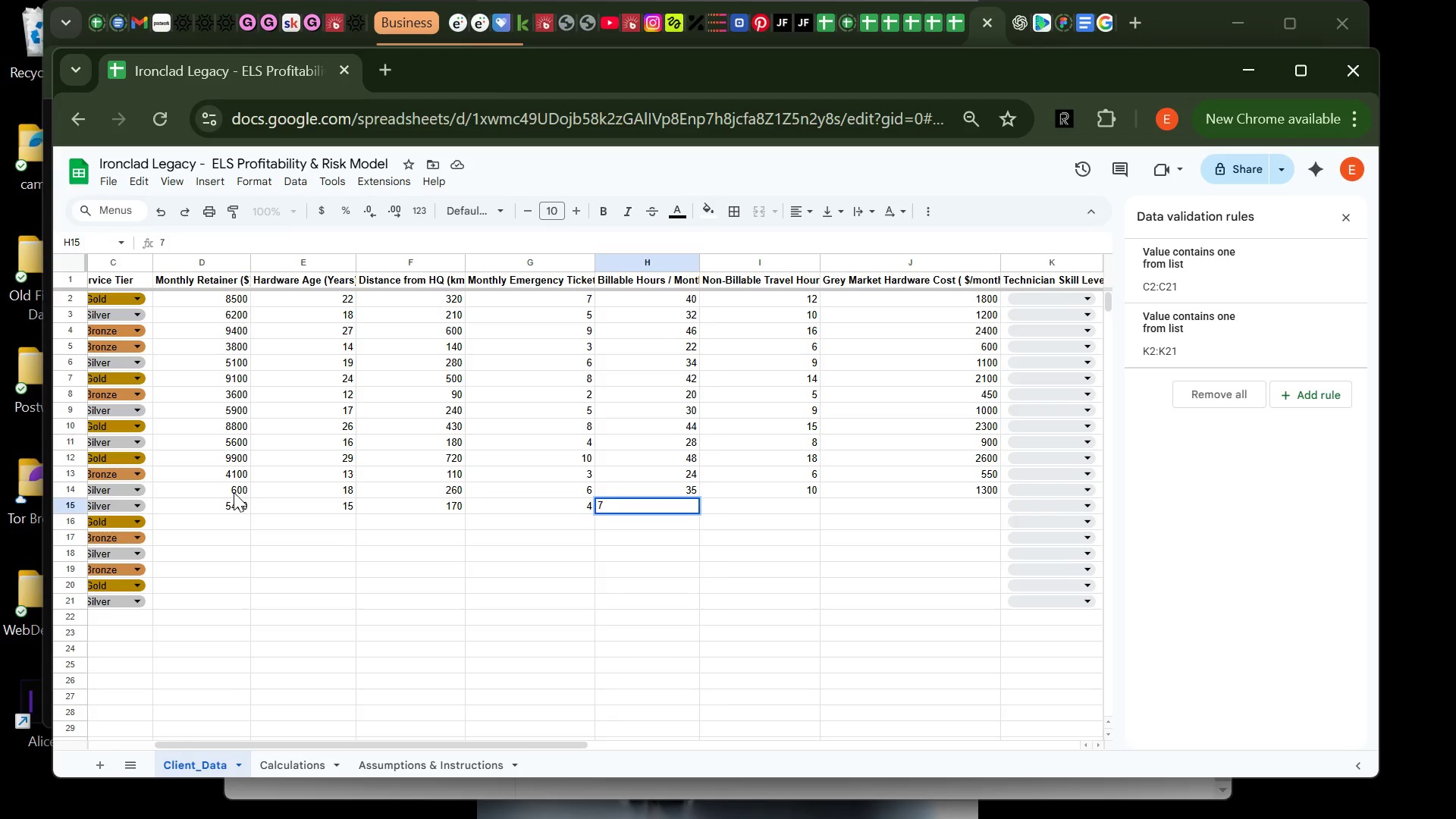 
wait(12.8)
 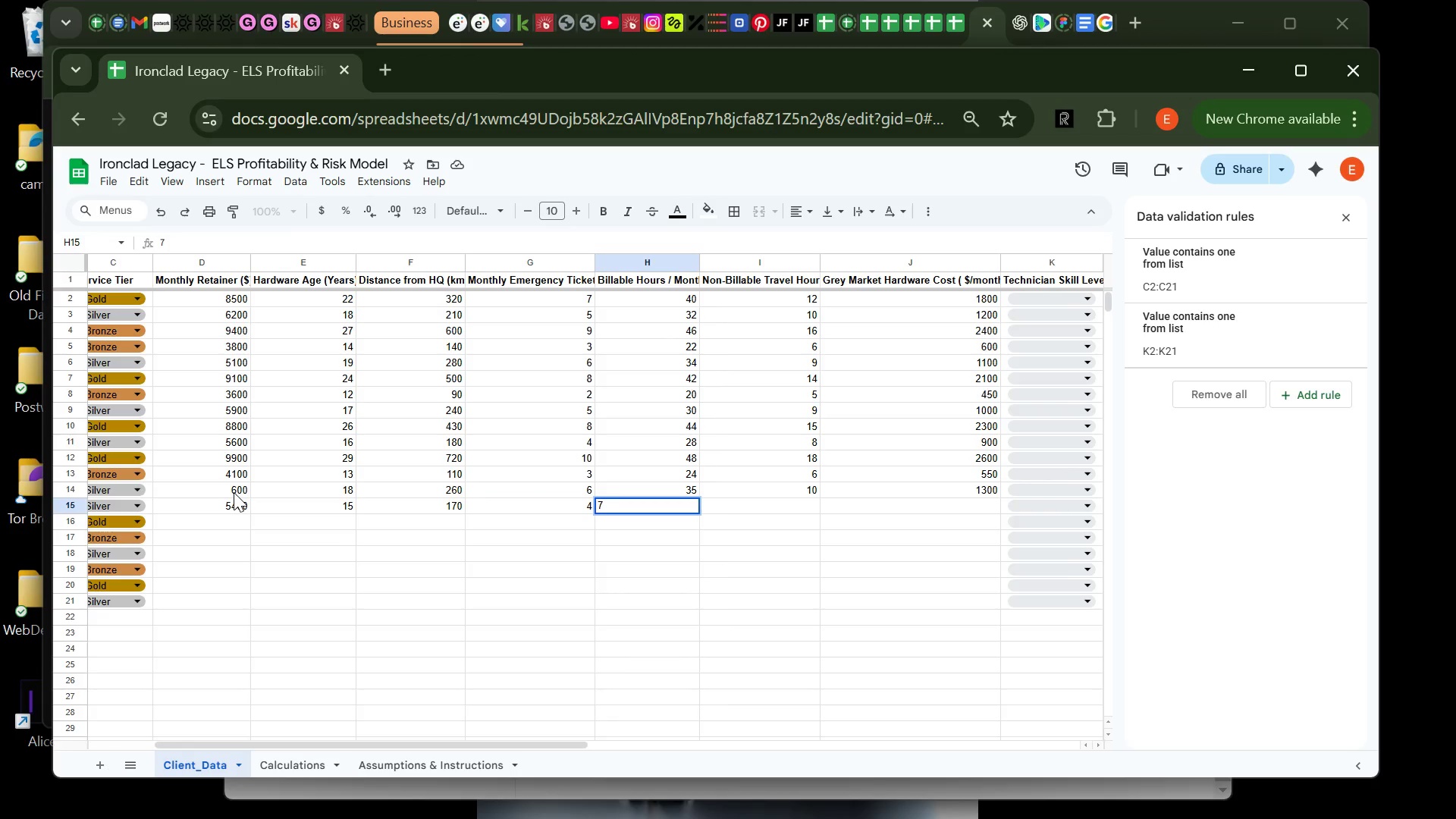 
key(Backspace)
type(27)
key(Tab)
type(8)
key(Tab)
type(800)
 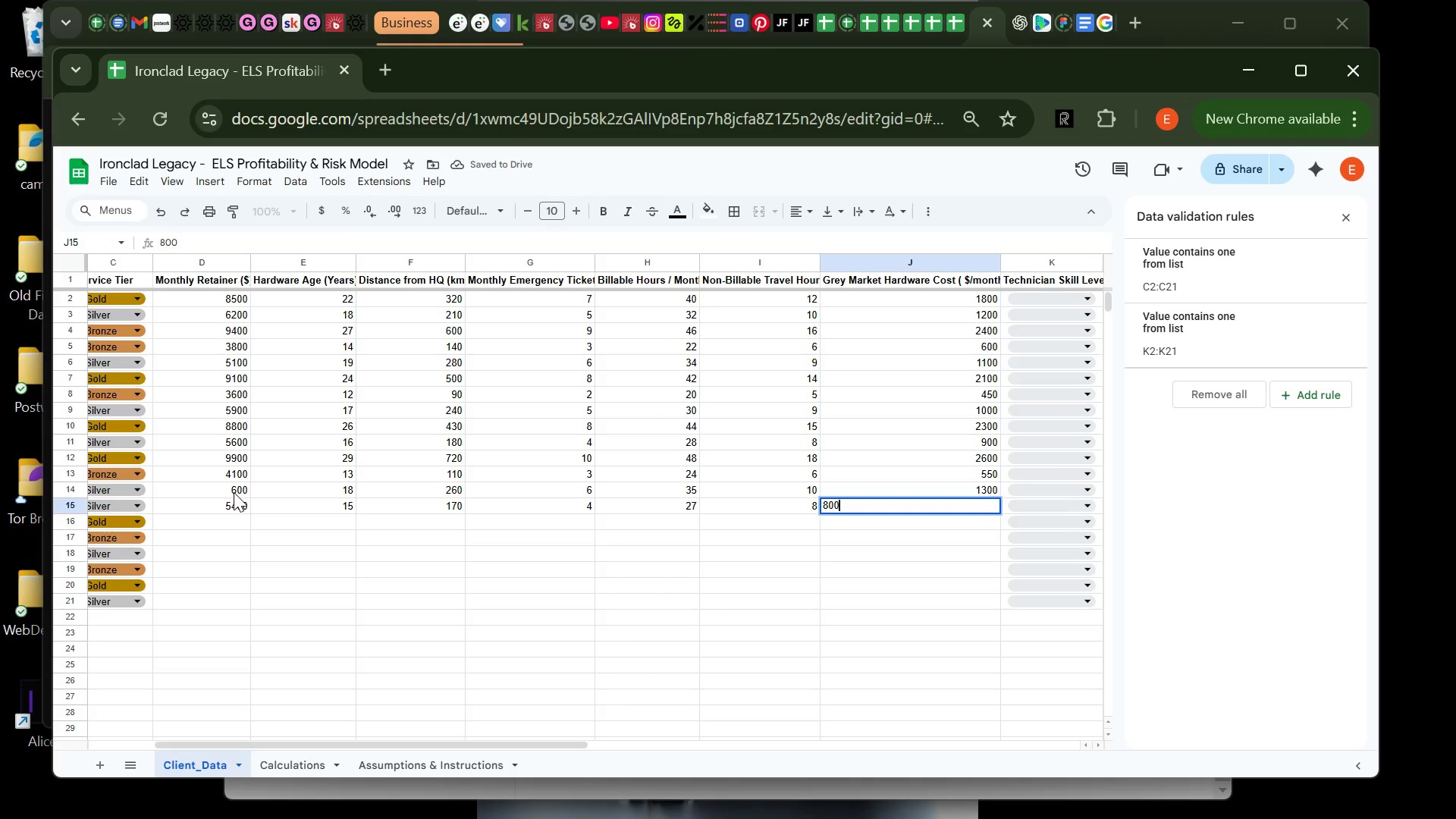 
key(Enter)
 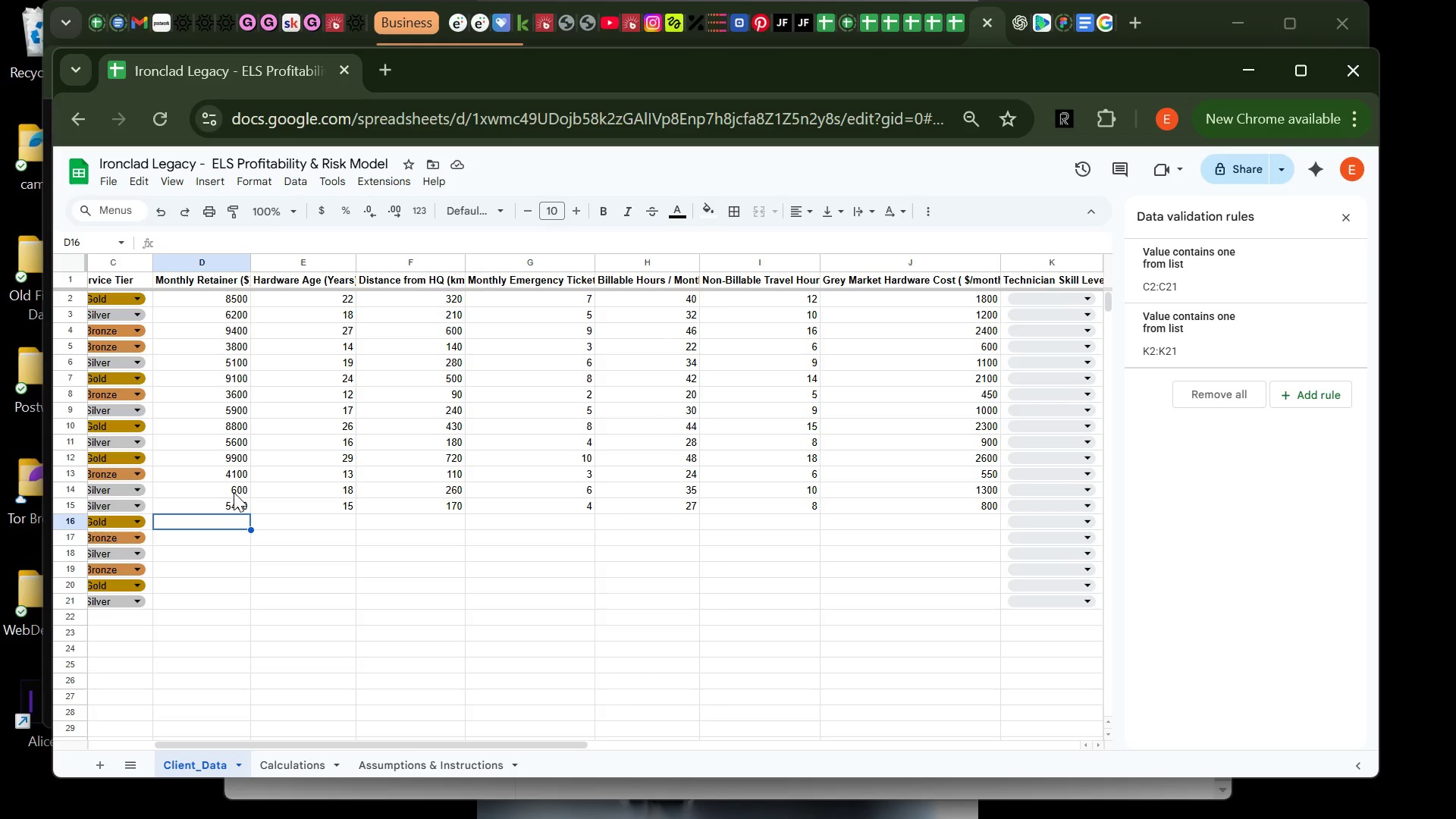 
wait(7.44)
 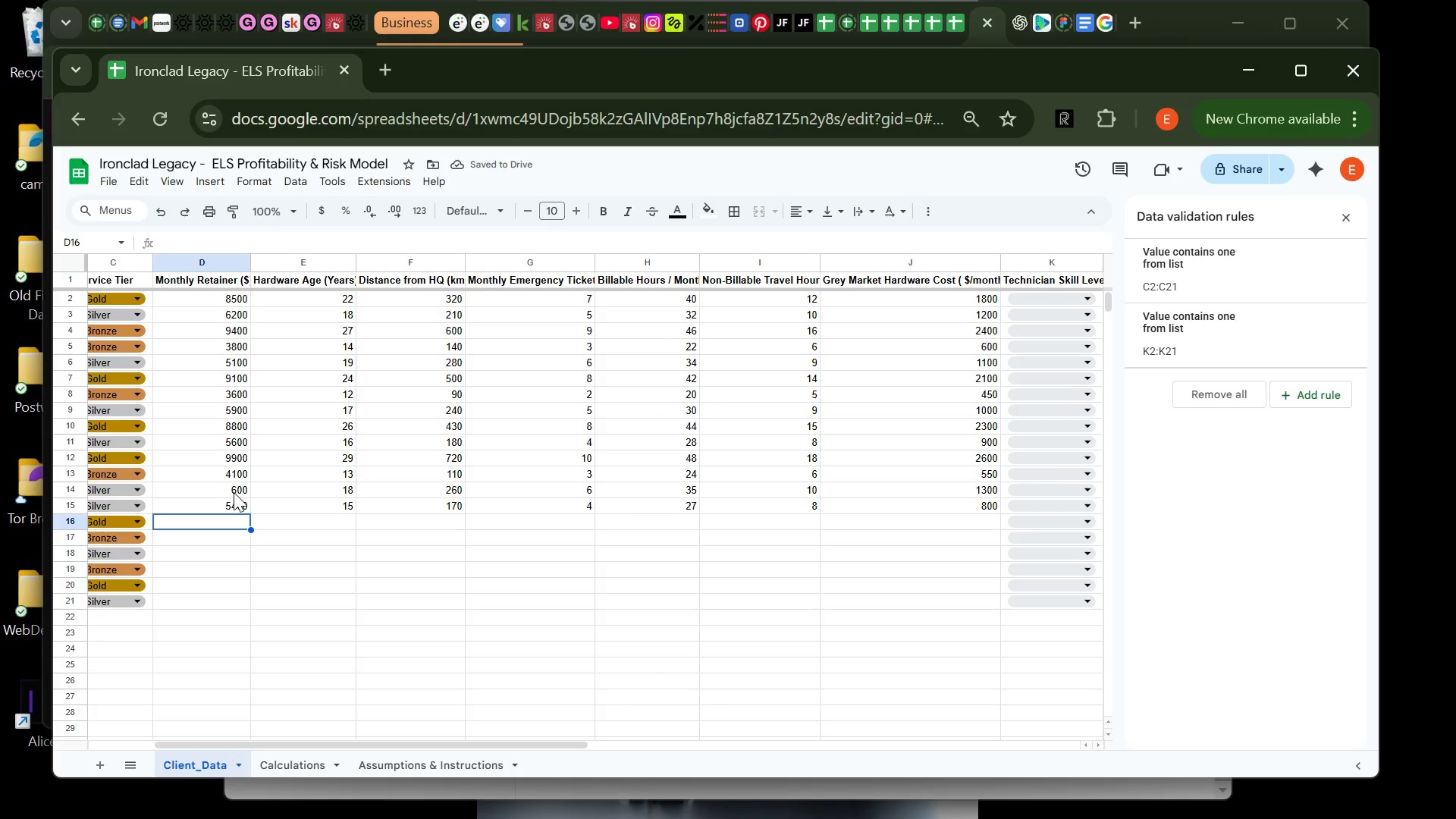 
type(9300)
key(Tab)
type(25)
key(Tab)
 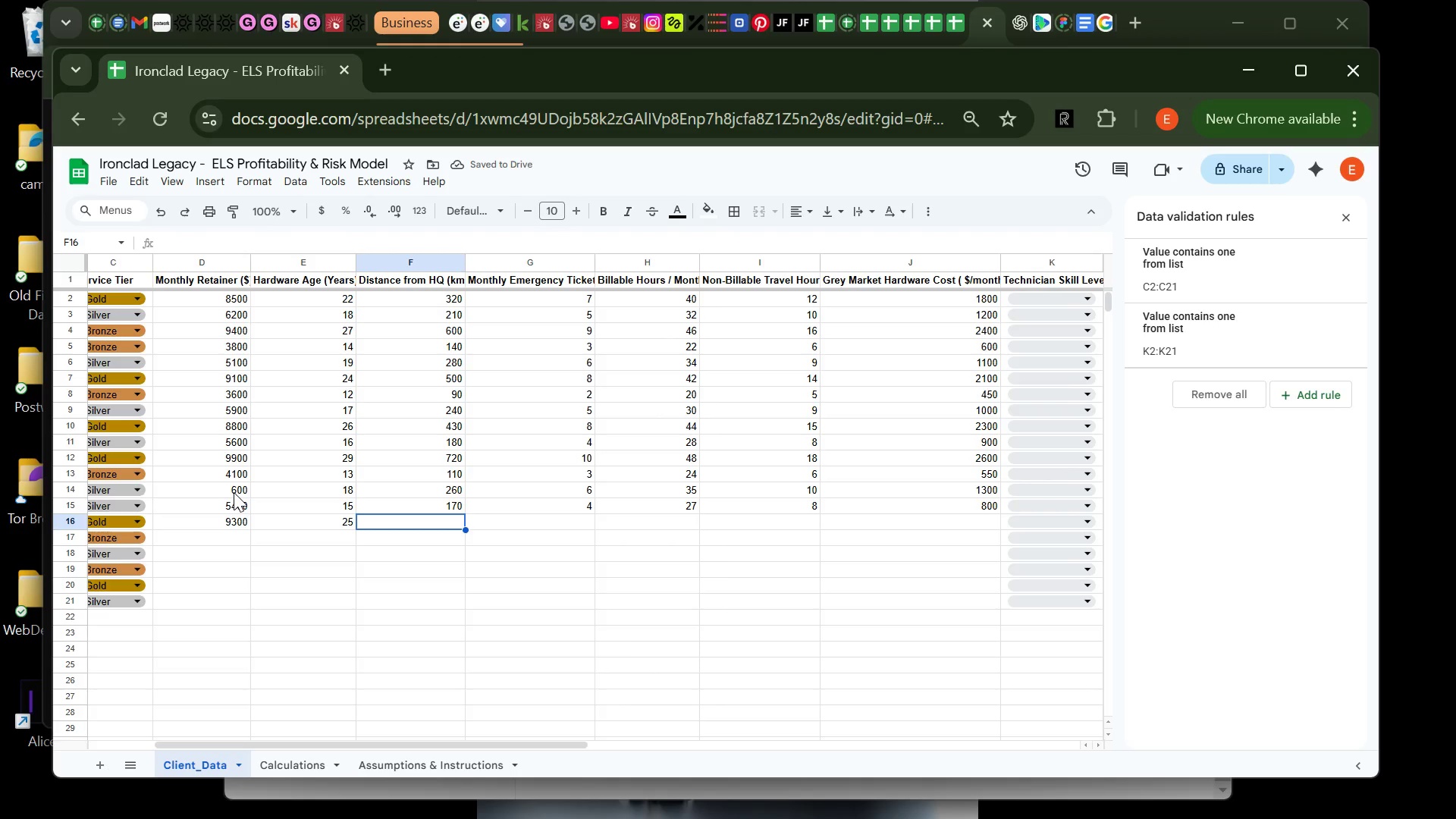 
type(540)
key(Tab)
type(9)
key(Tab)
type(45)
key(Tab)
type(16)
key(Tab)
type(200)
key(Backspace)
key(Backspace)
type(200)
 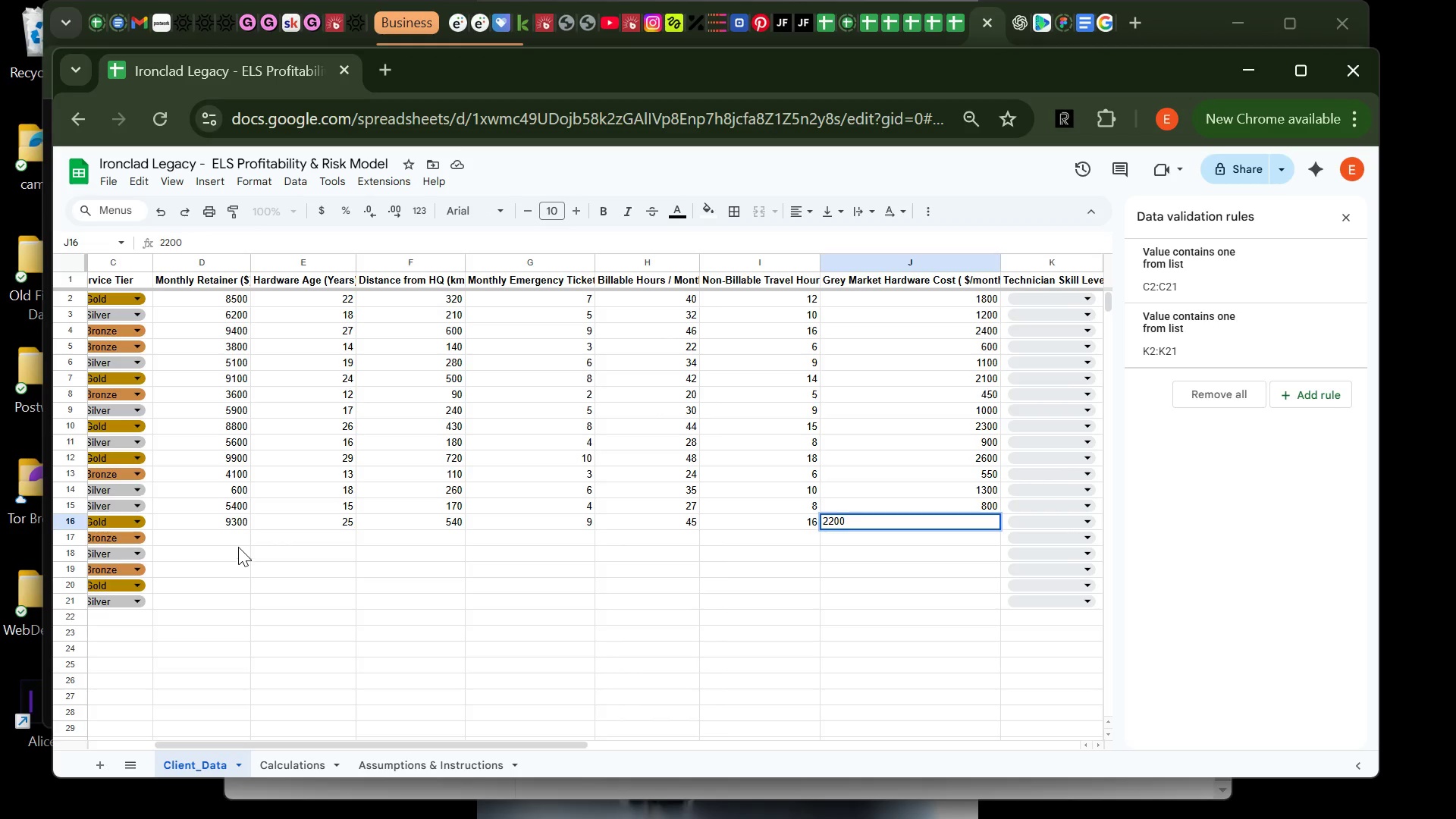 
left_click([238, 542])
 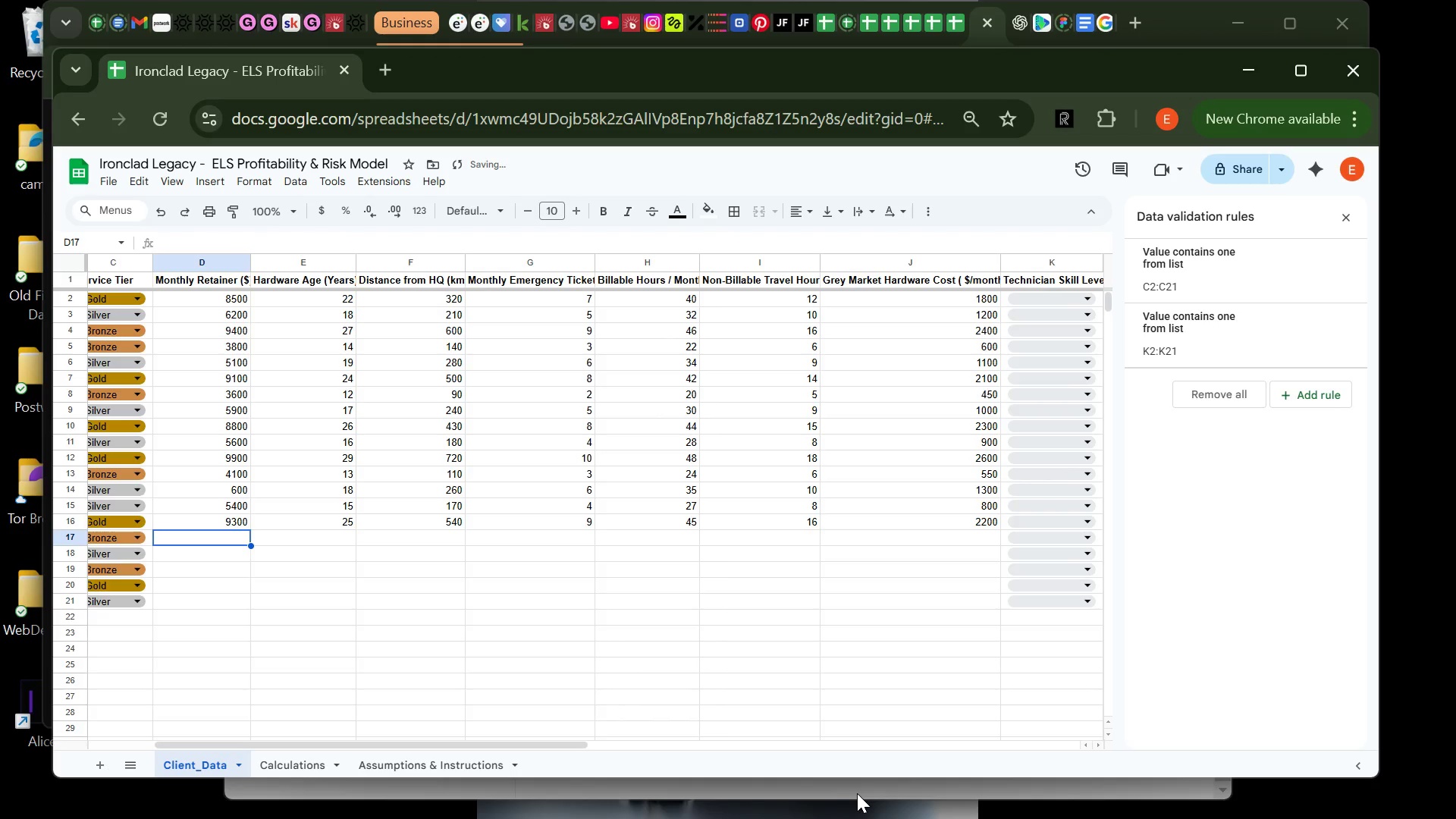 
left_click([857, 792])